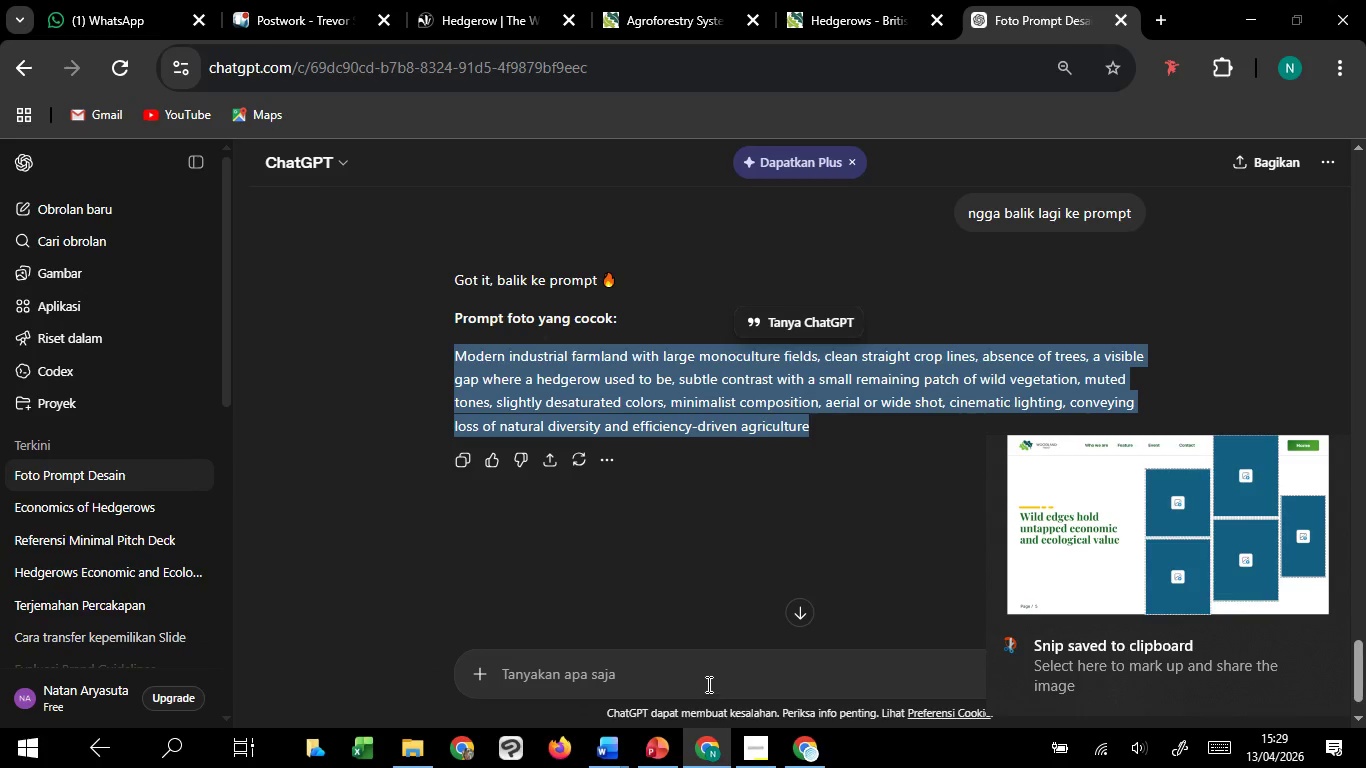 
hold_key(key=ControlLeft, duration=0.38)
left_click([707, 684])
 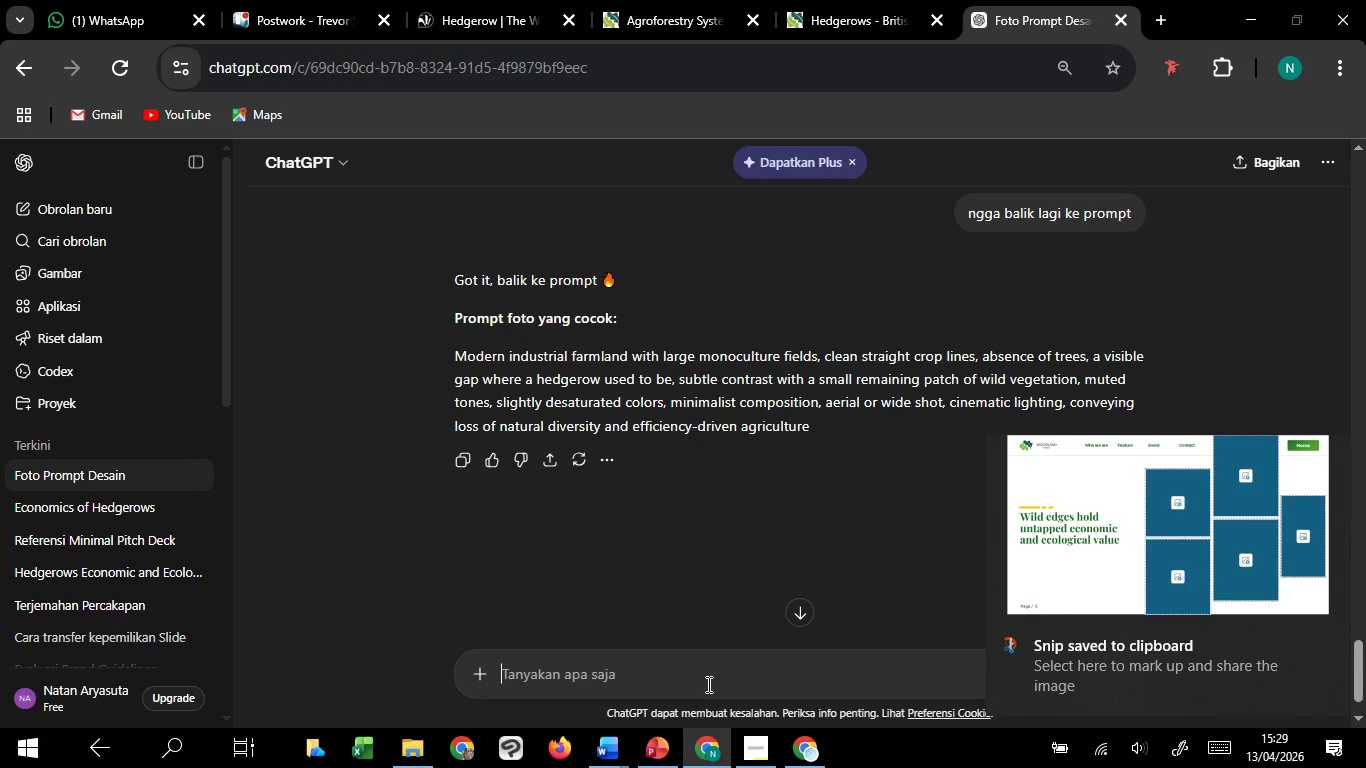 
key(Control+V)
 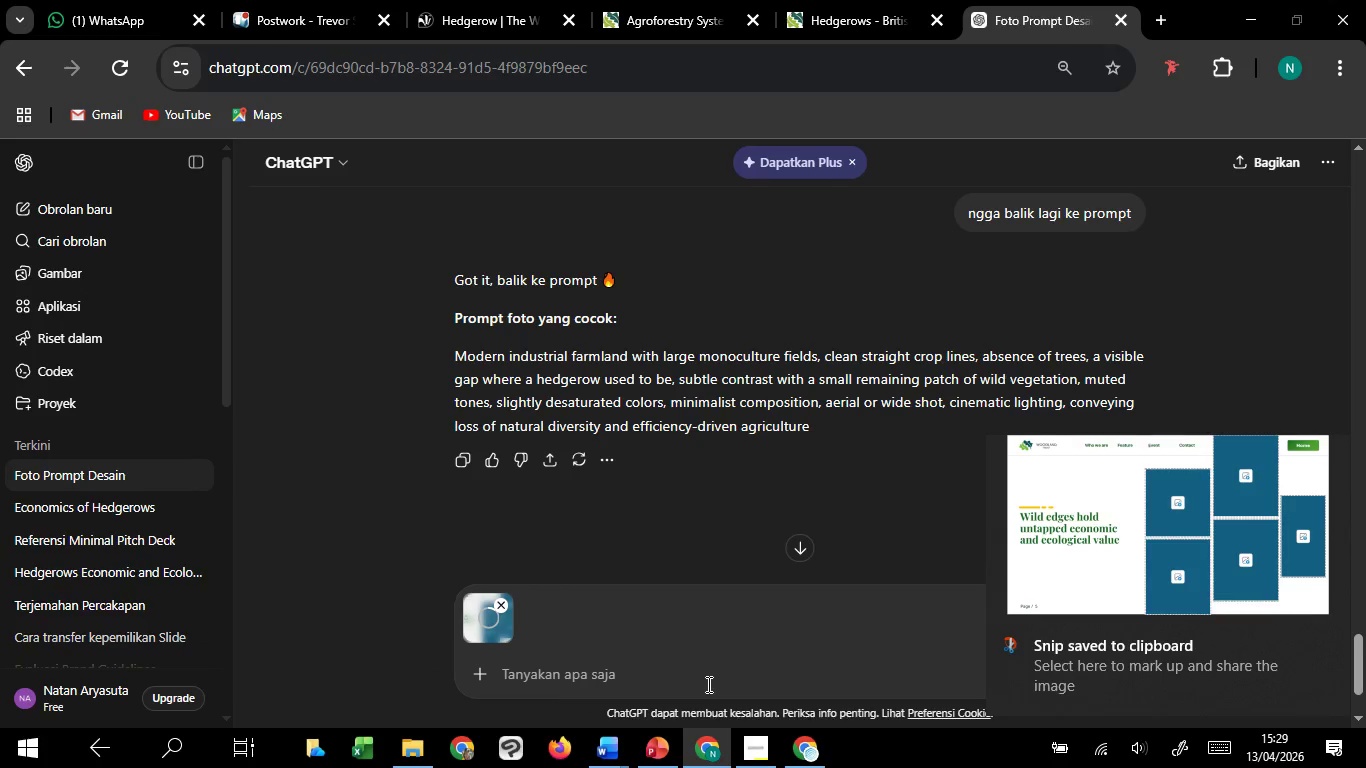 
type(total 5 foto)
 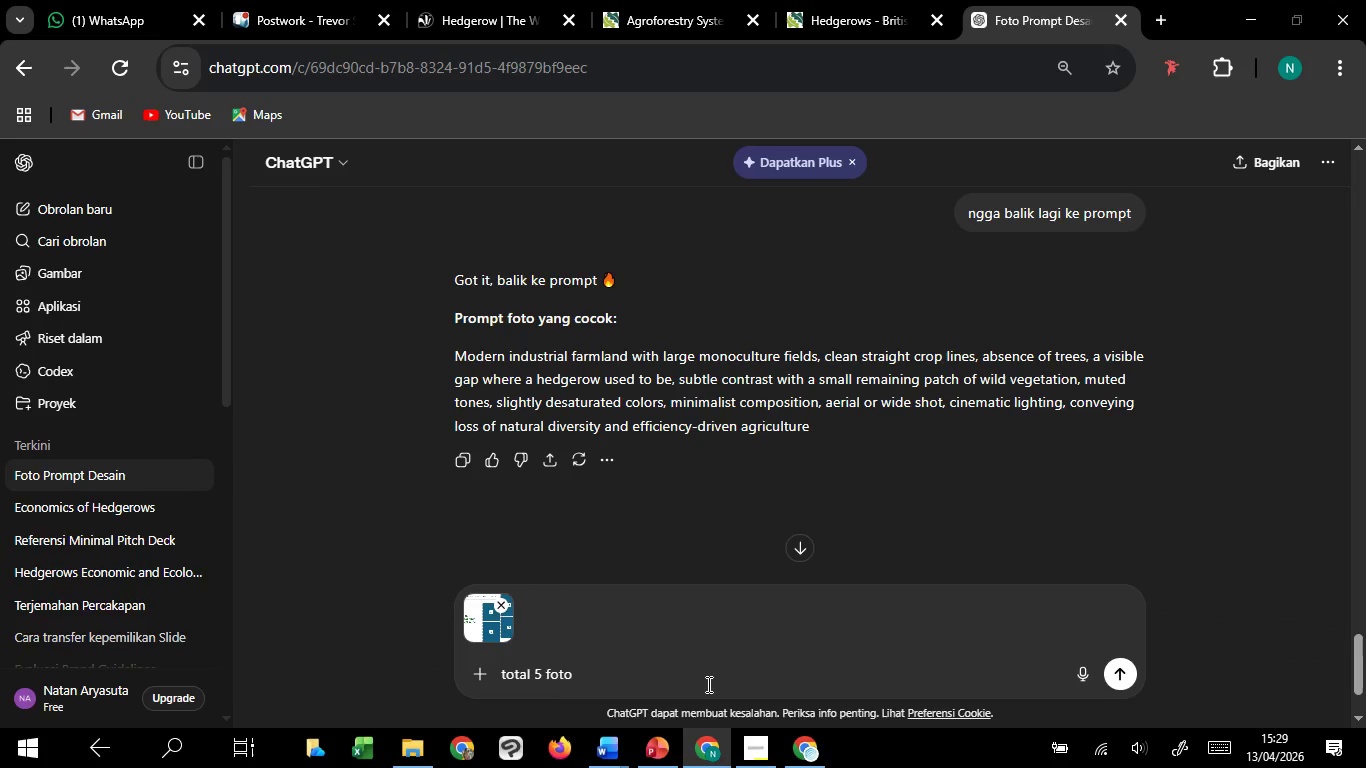 
key(Enter)
 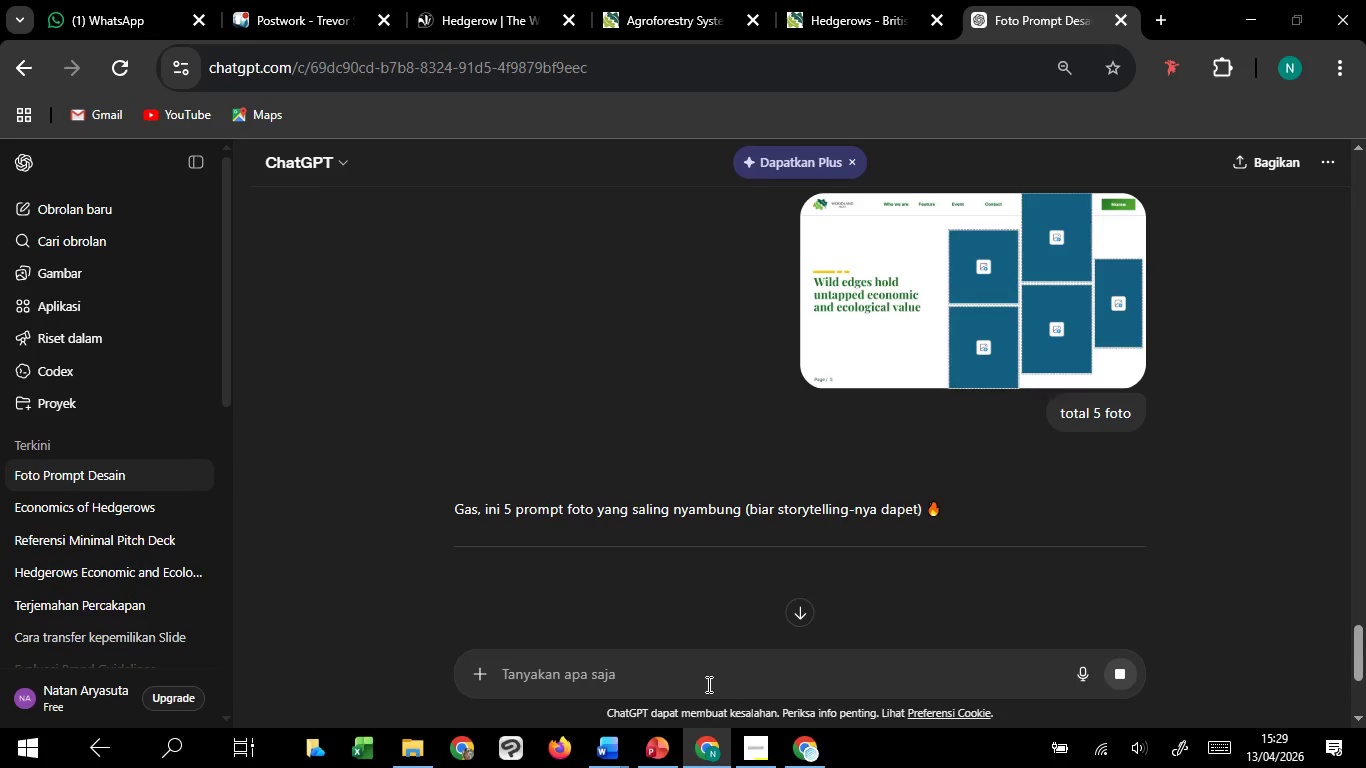 
wait(8.31)
 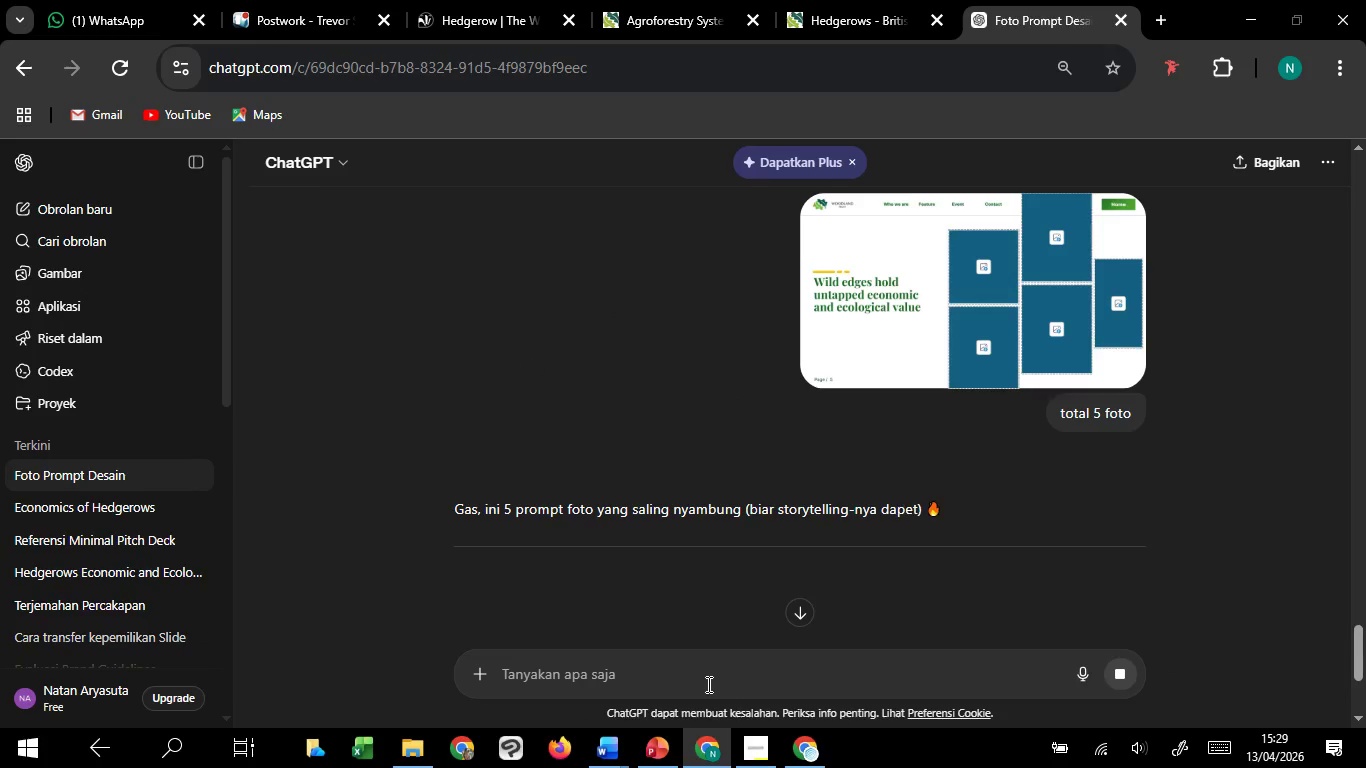 
scroll: coordinate [643, 520], scroll_direction: down, amount: 2.0
 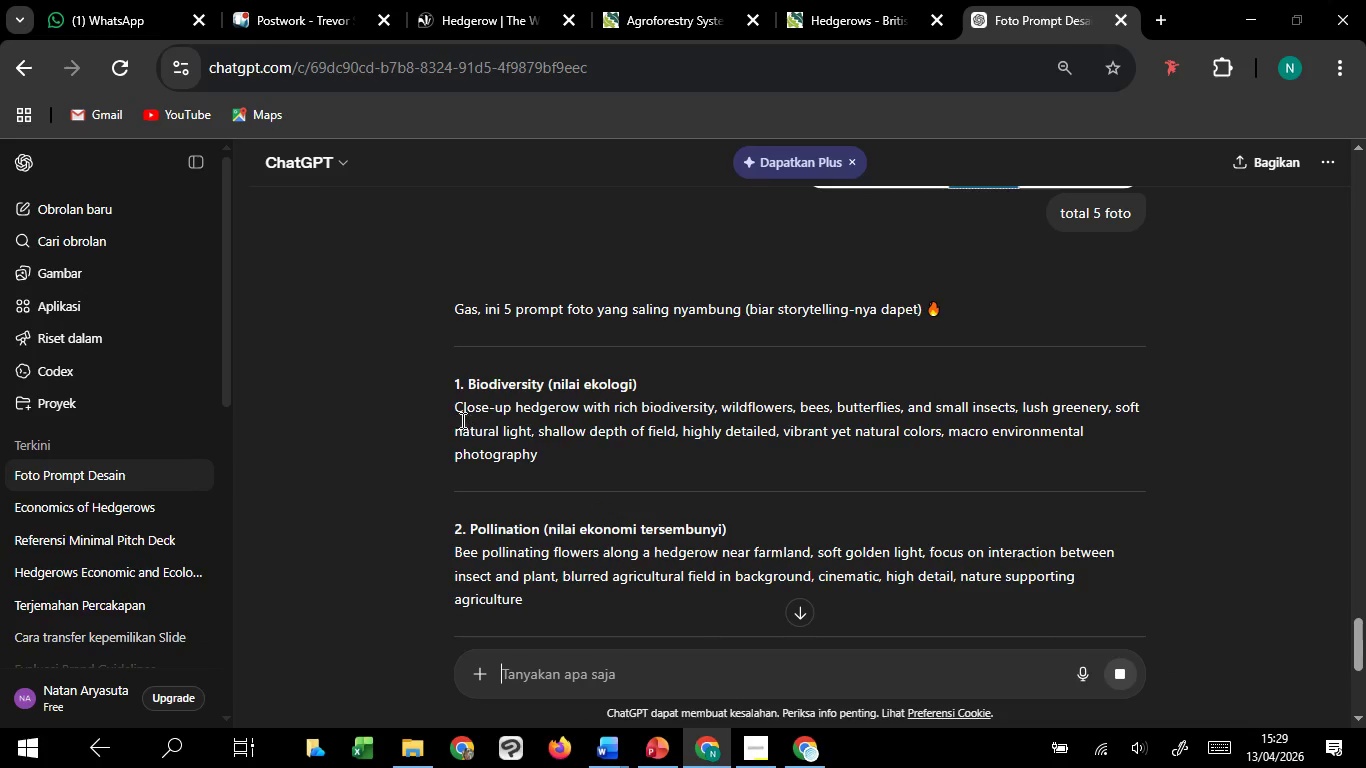 
left_click_drag(start_coordinate=[455, 411], to_coordinate=[553, 453])
 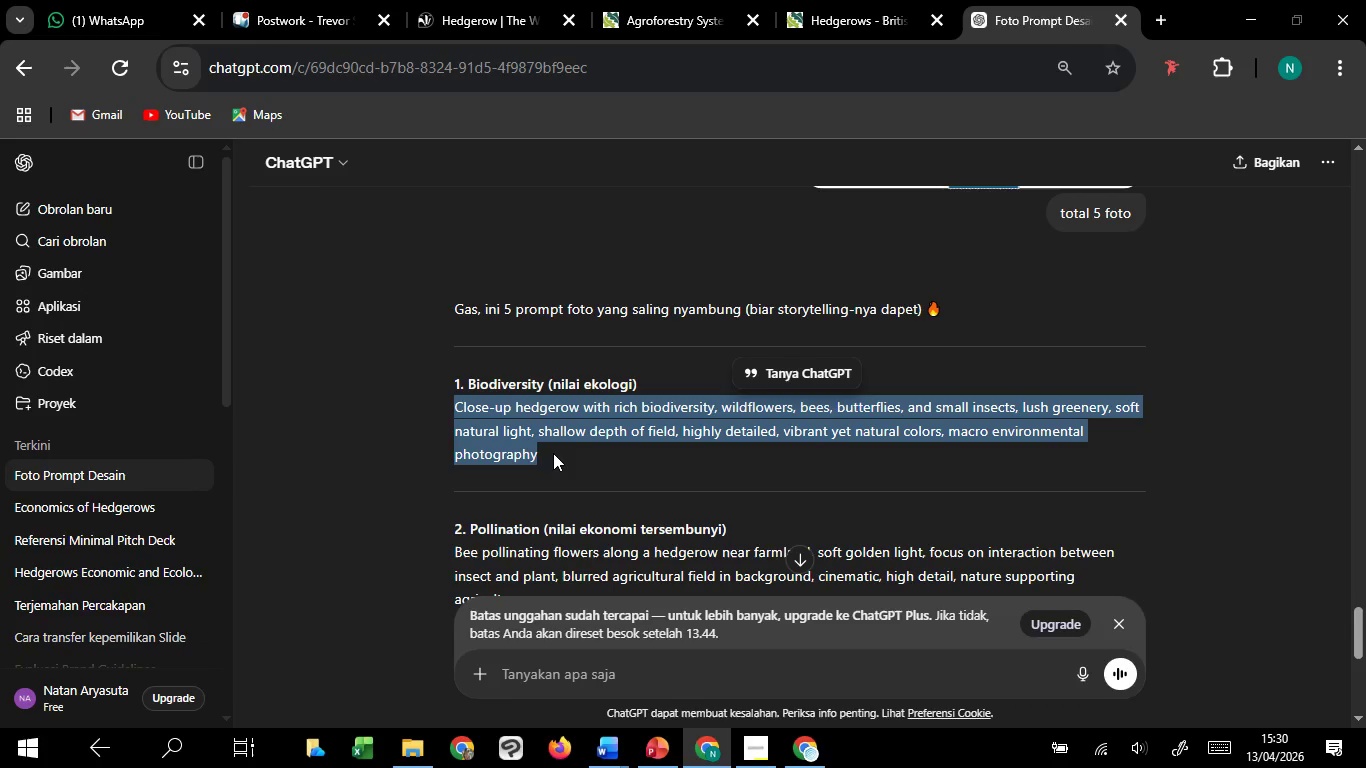 
key(Control+C)
 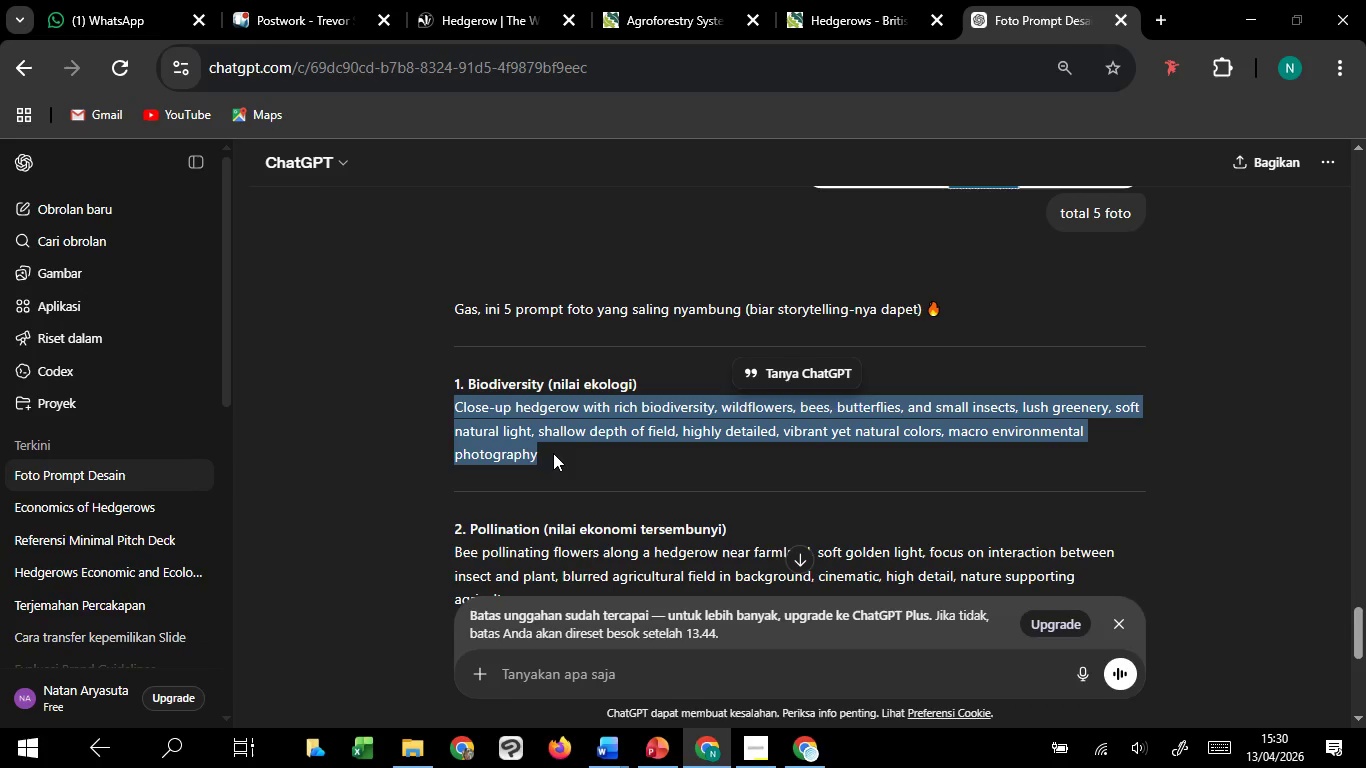 
key(Control+C)
 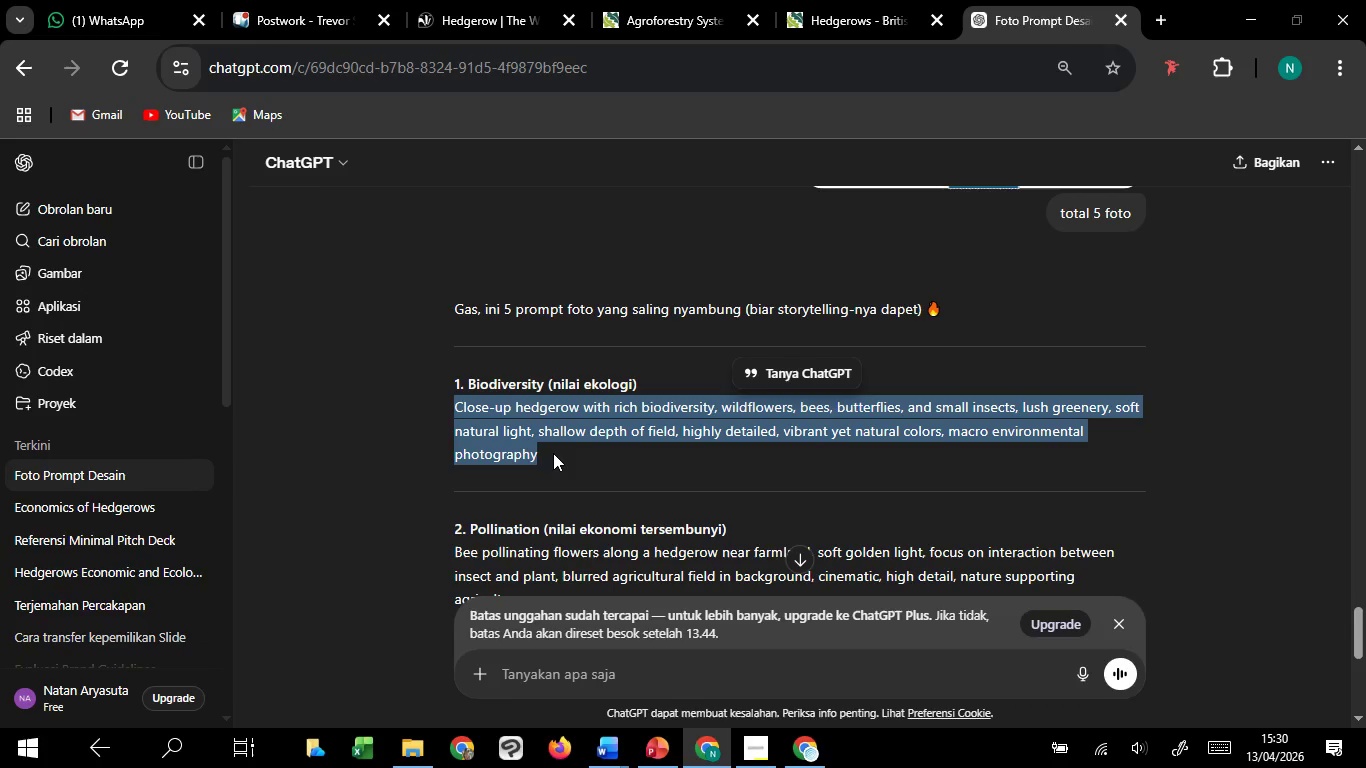 
key(Control+C)
 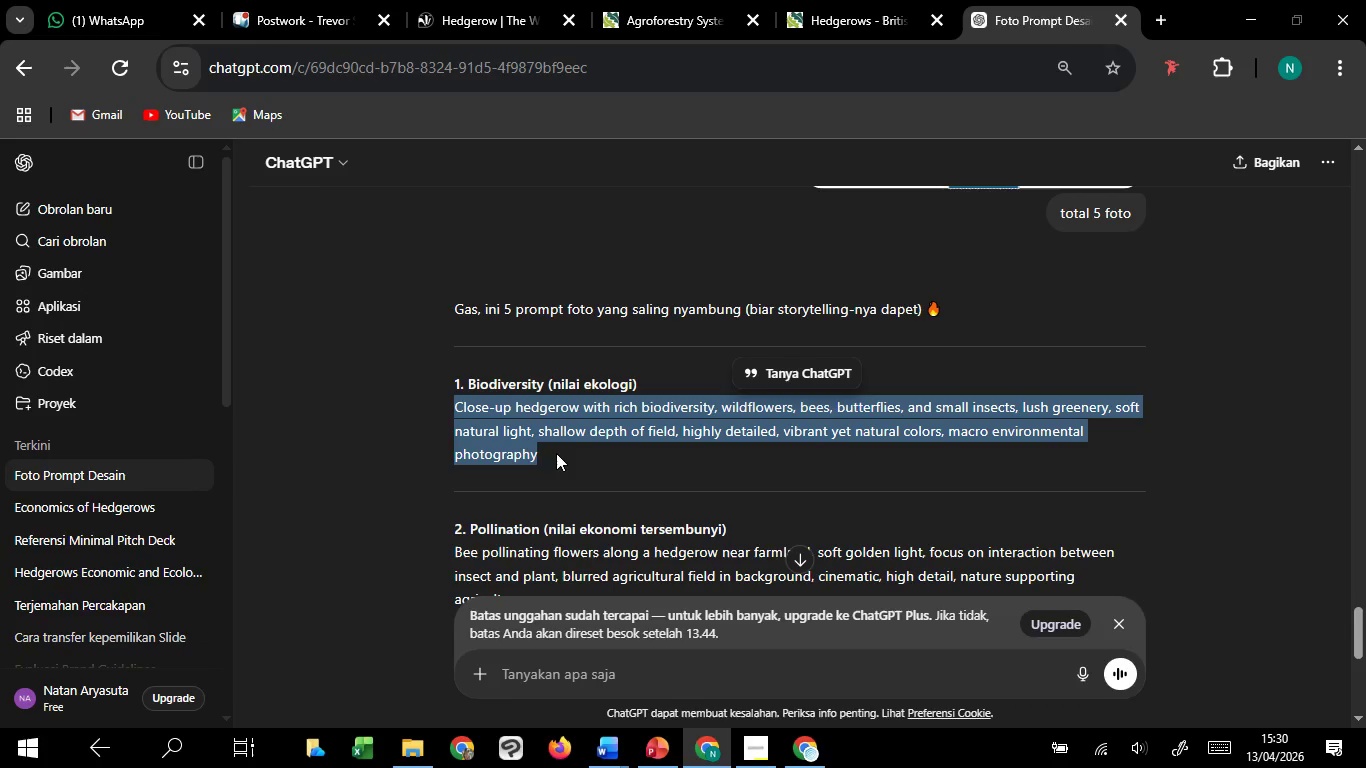 
key(Control+C)
 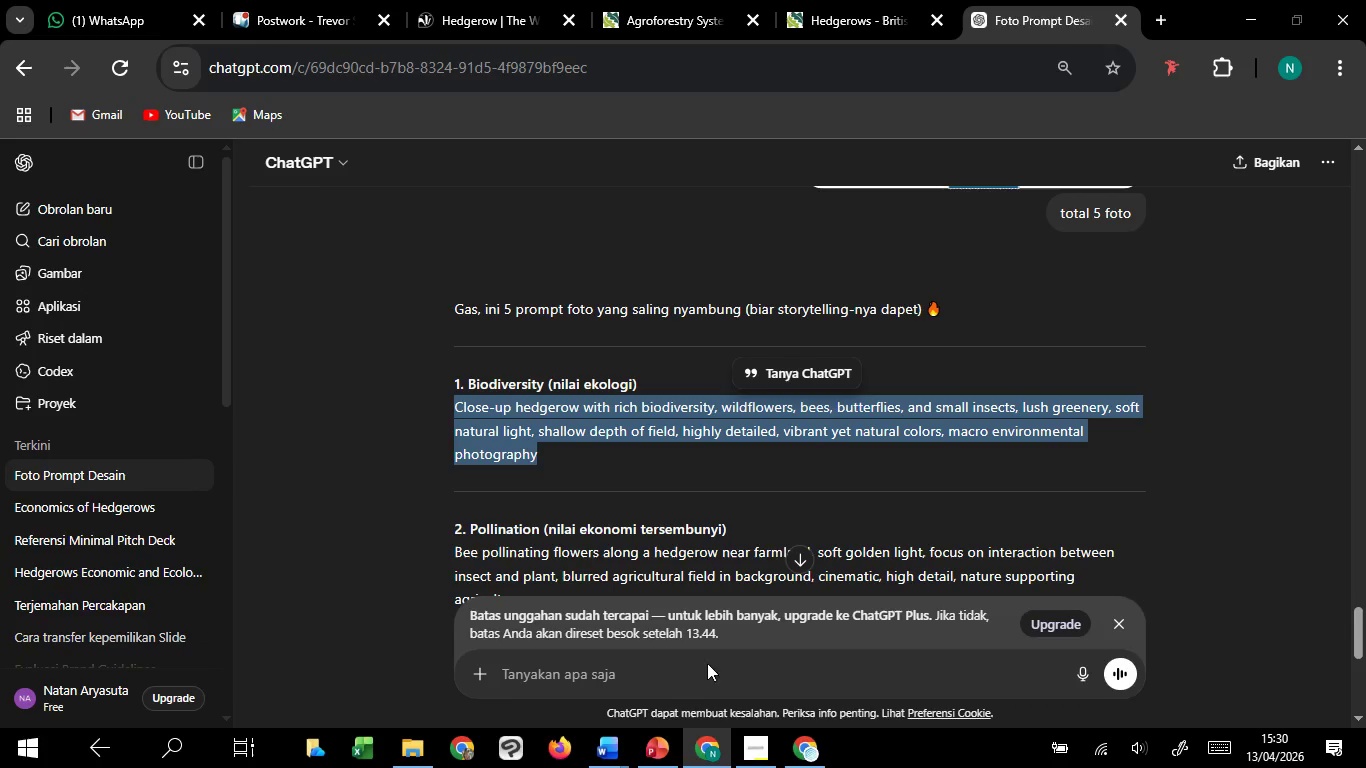 
key(Control+C)
 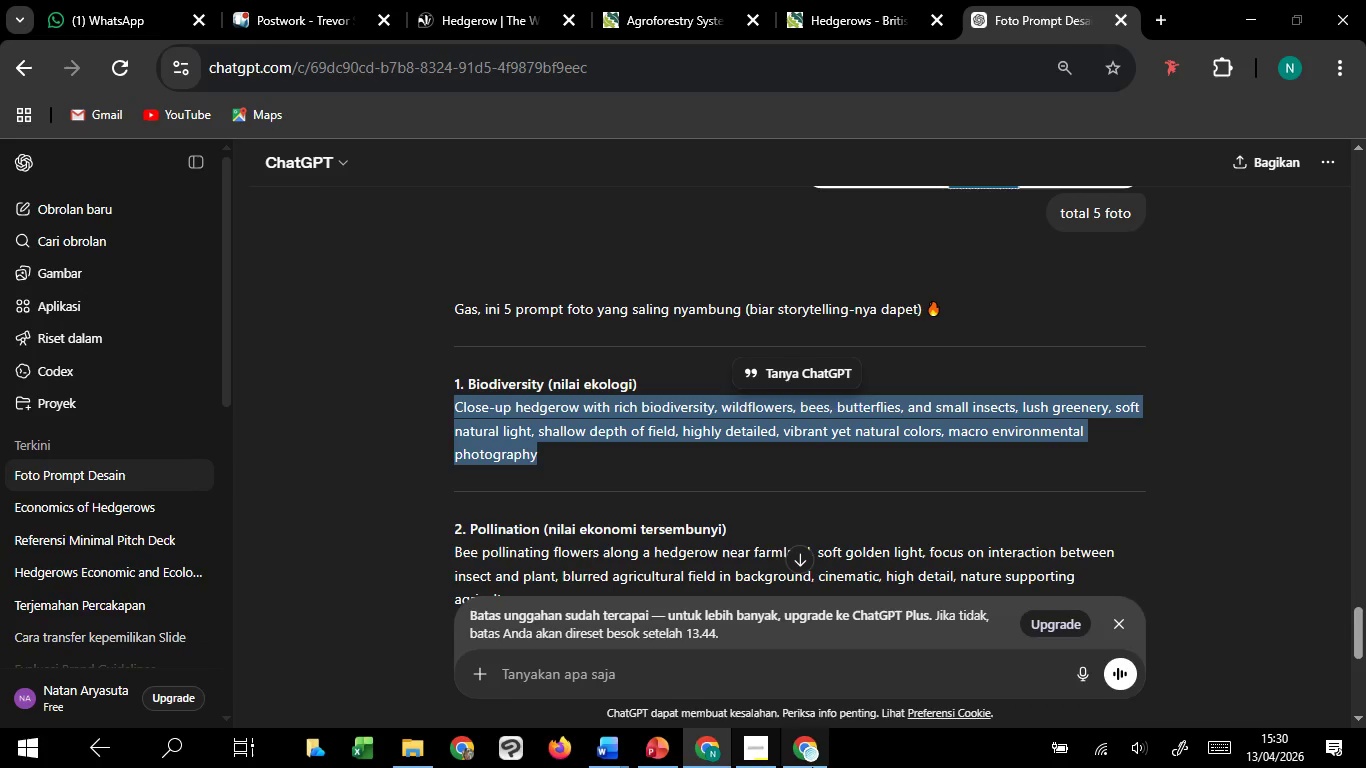 
key(Control+C)
 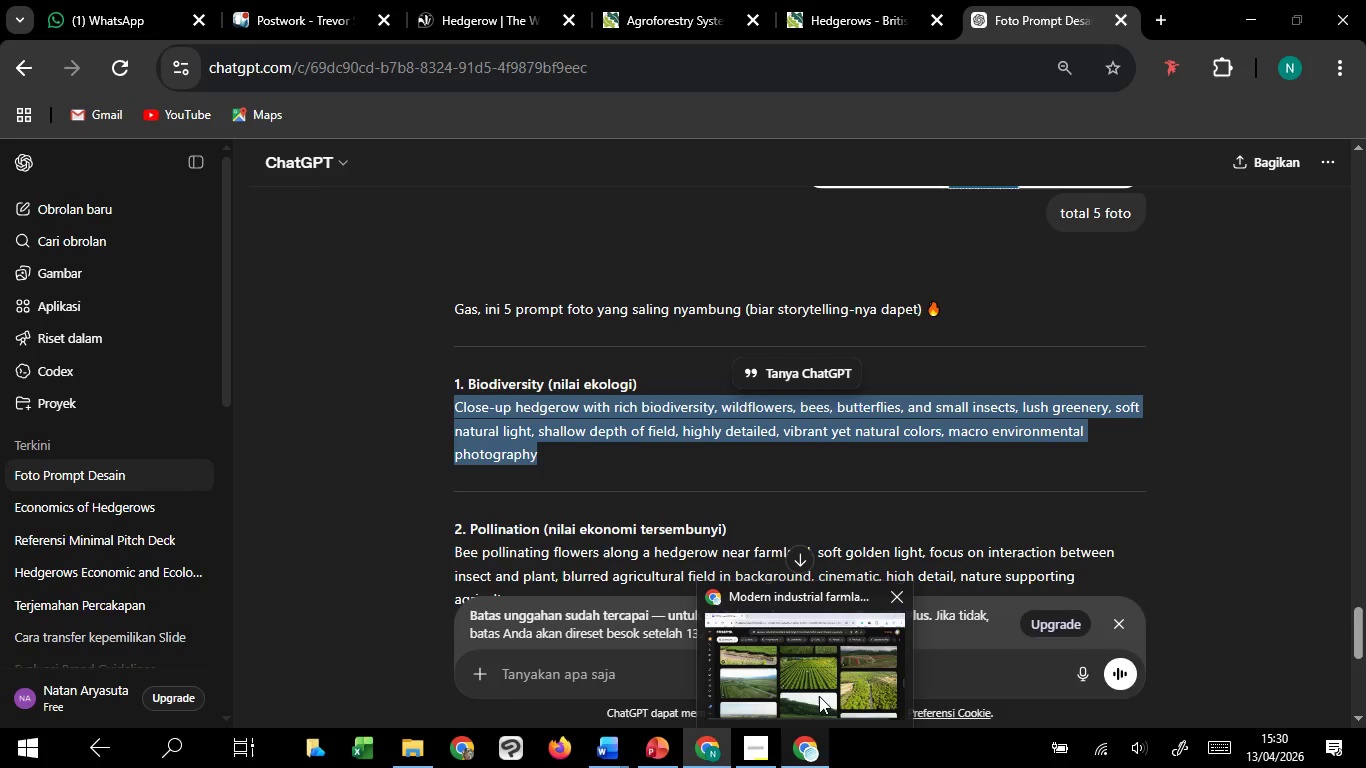 
left_click([819, 696])
 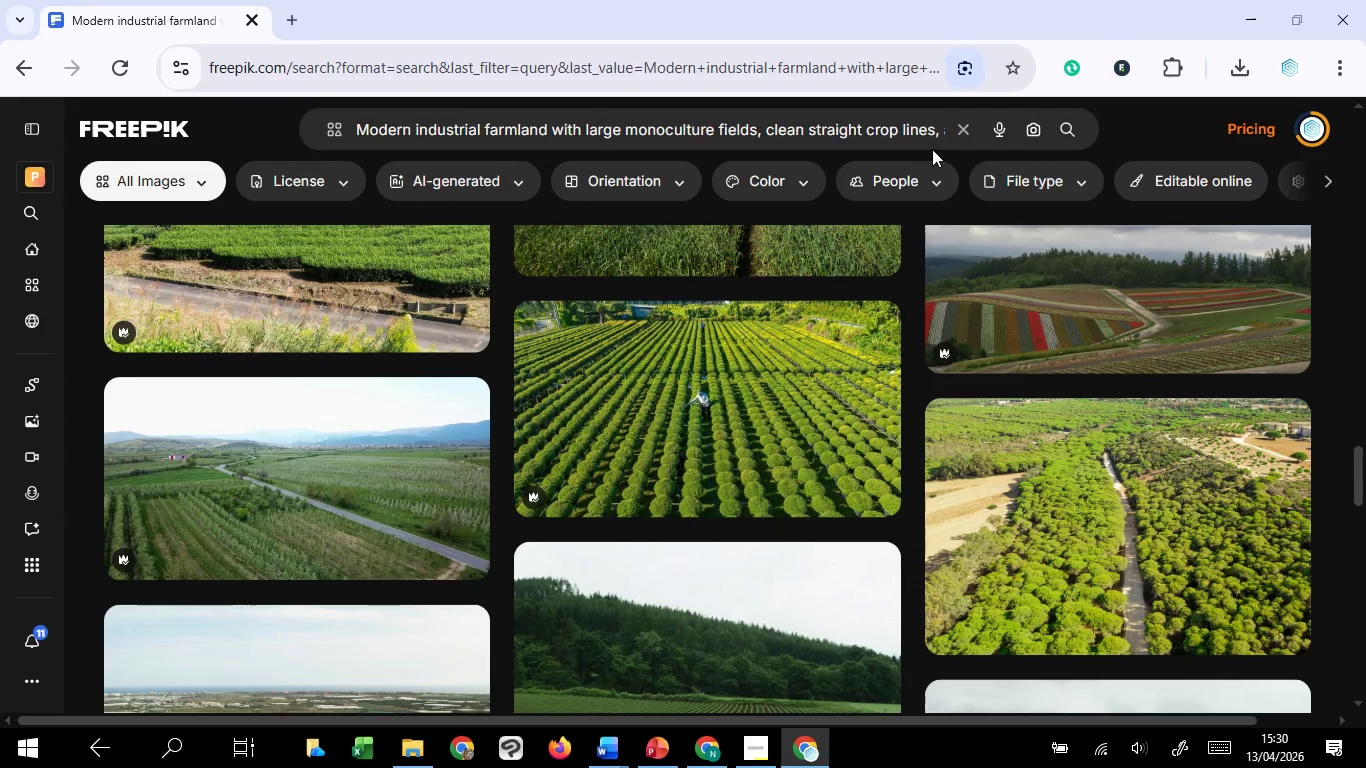 
left_click([959, 132])
 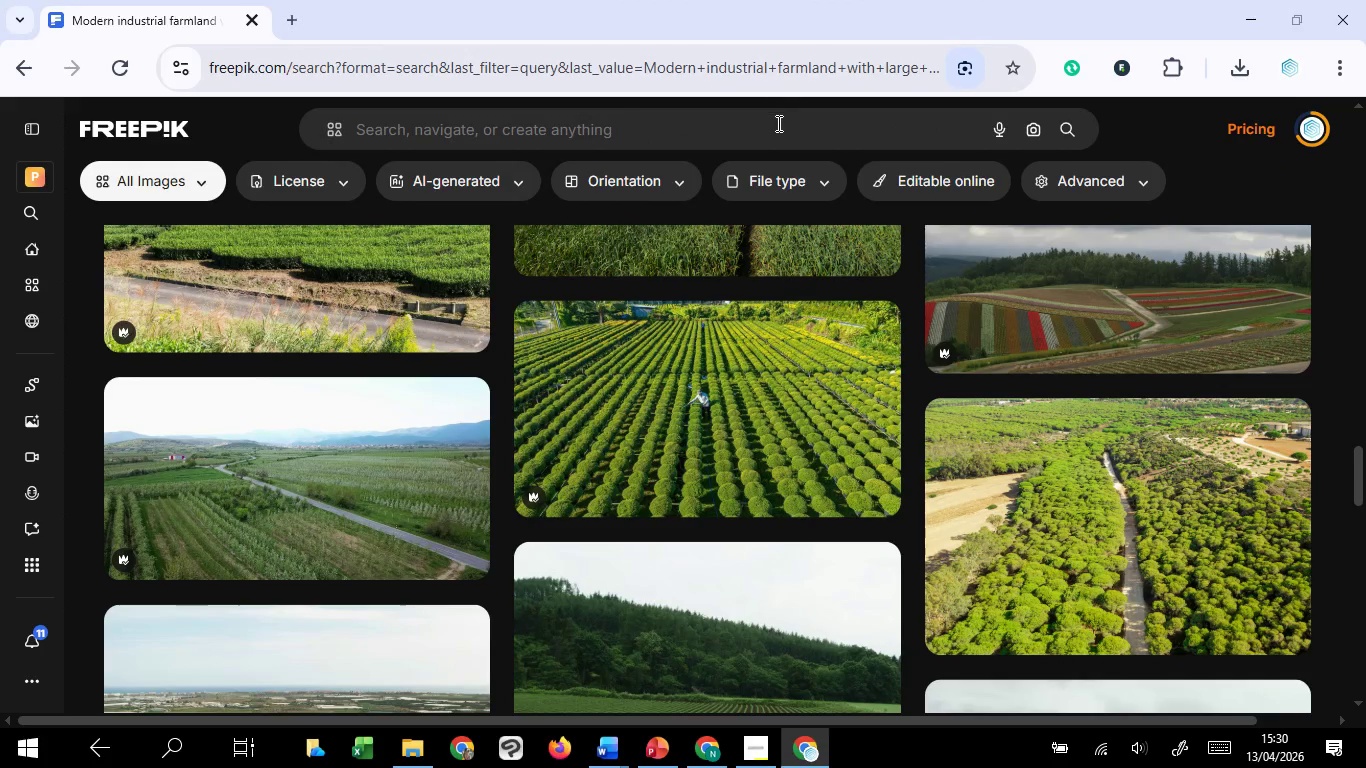 
left_click([777, 128])
 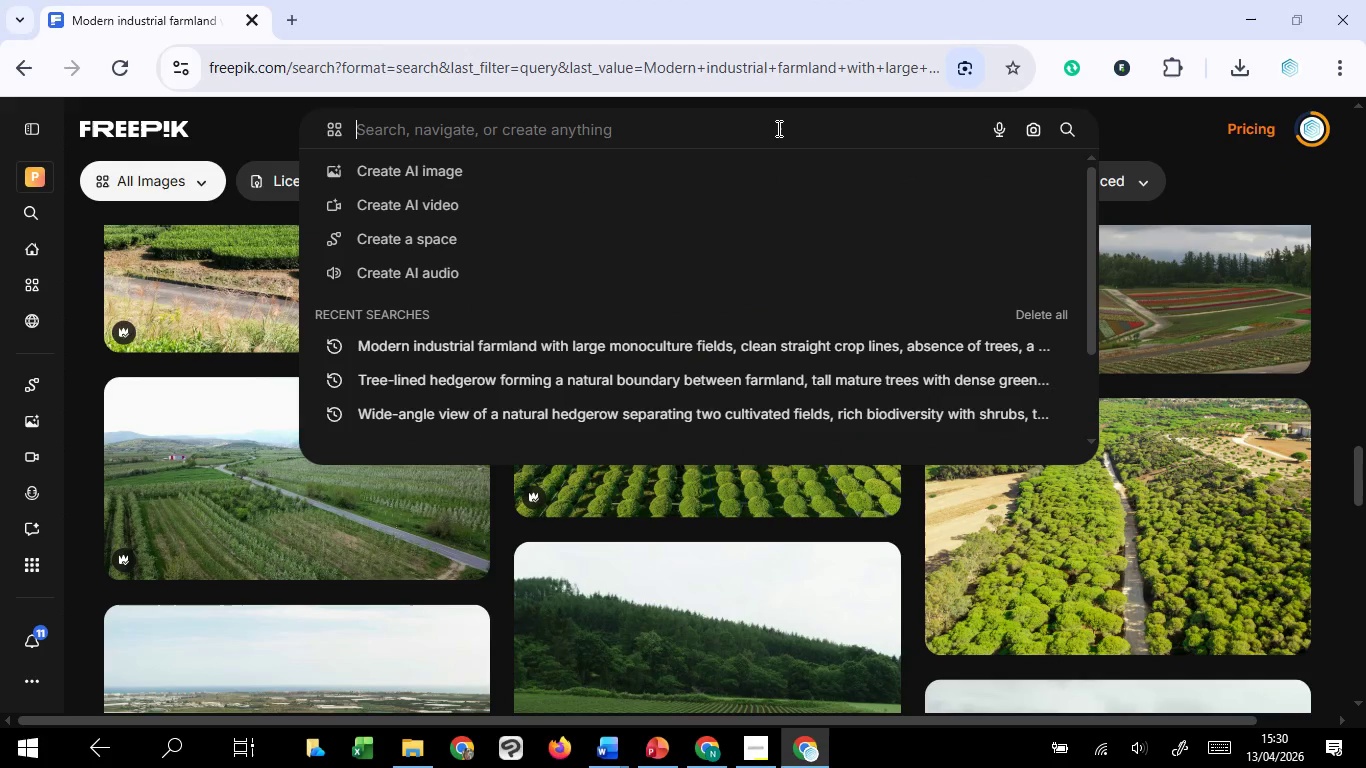 
key(Control+V)
 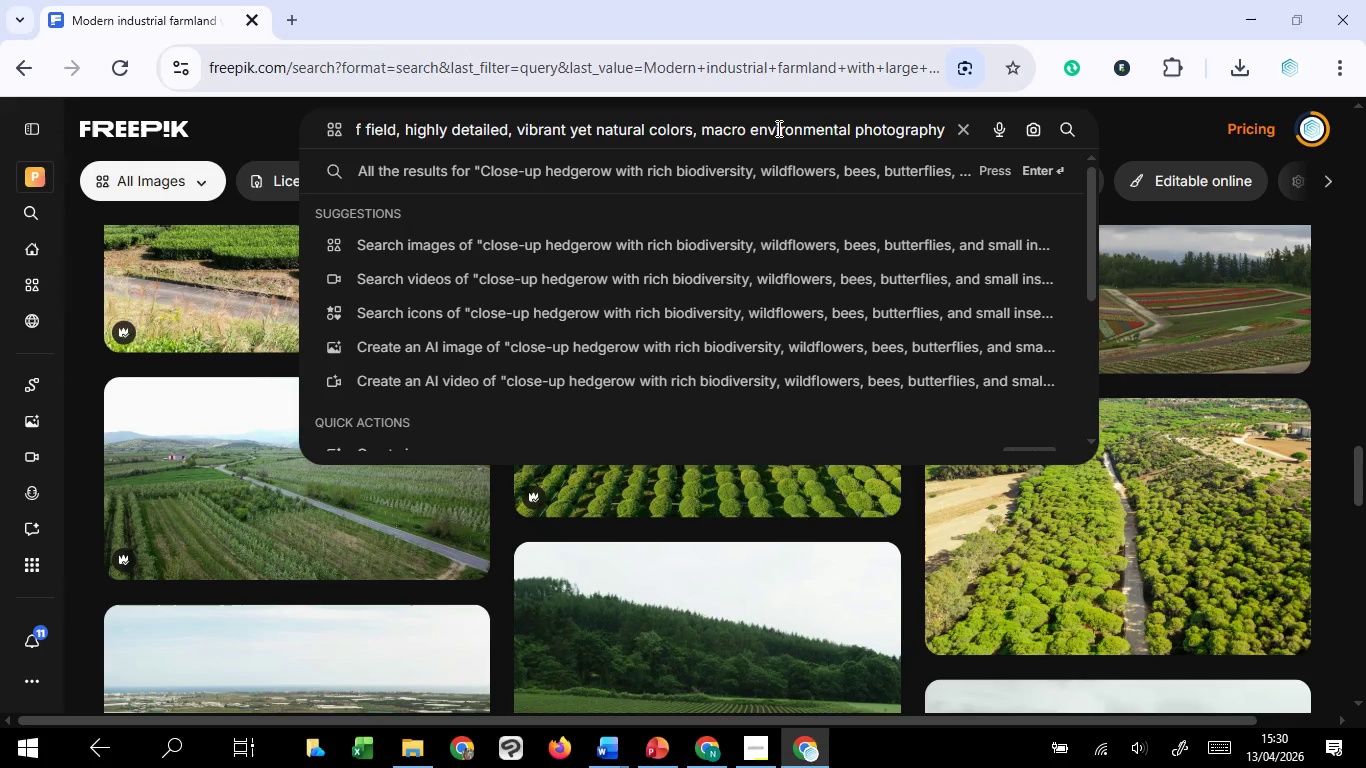 
key(Enter)
 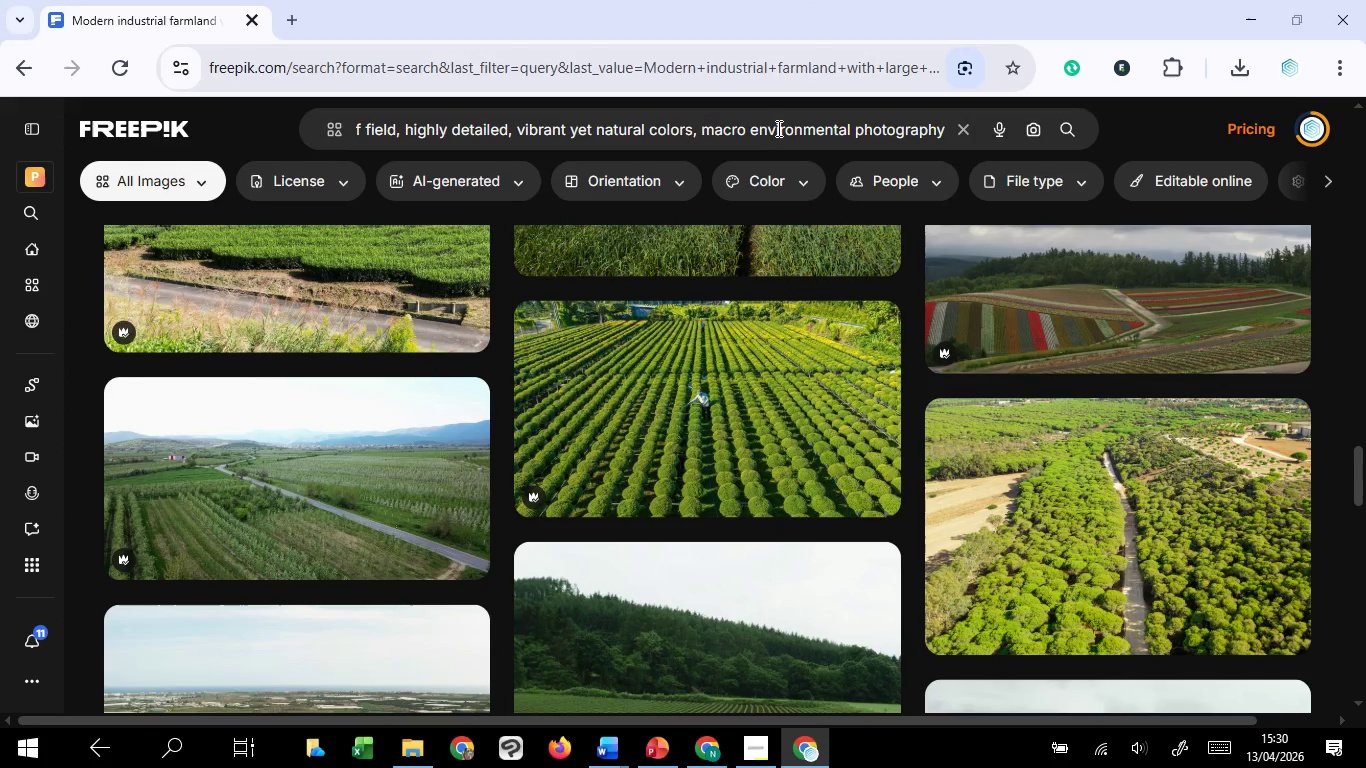 
key(Control+ControlLeft)
 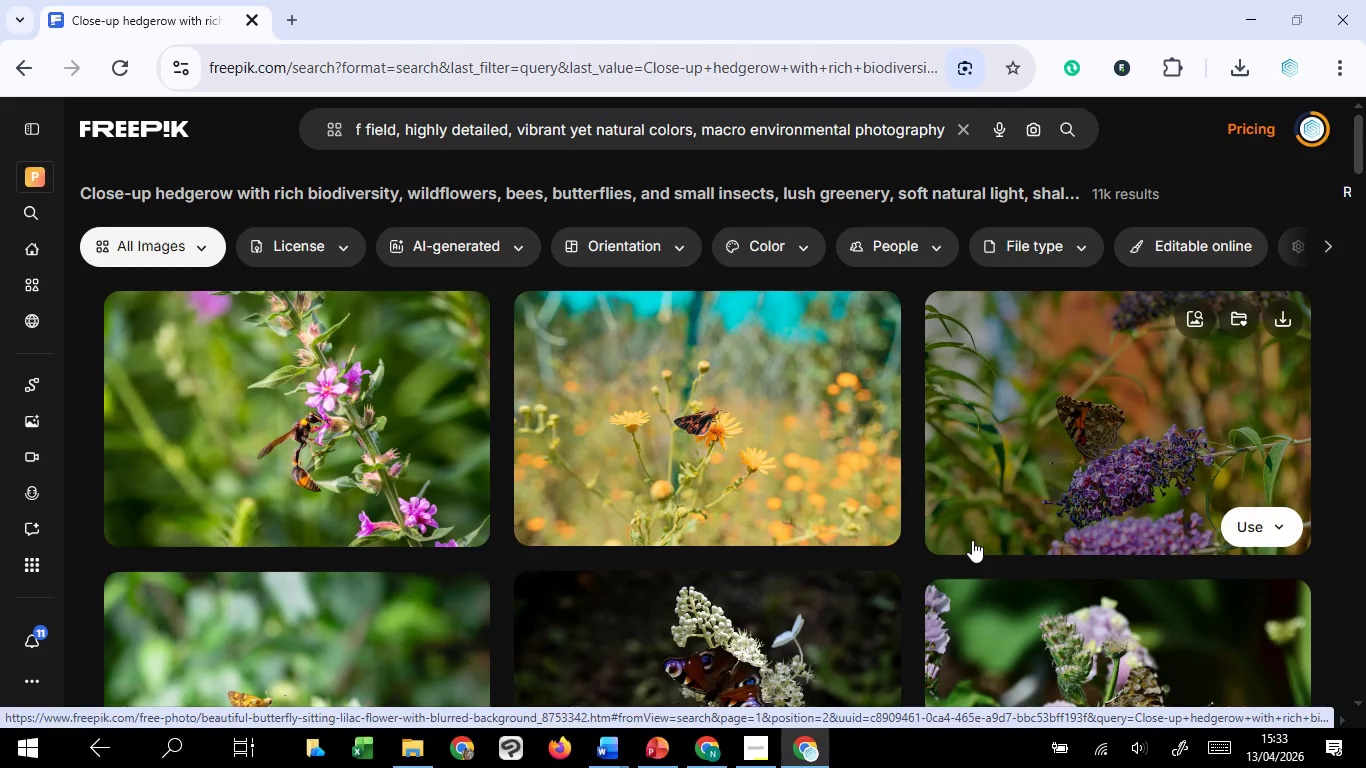 
wait(200.2)
 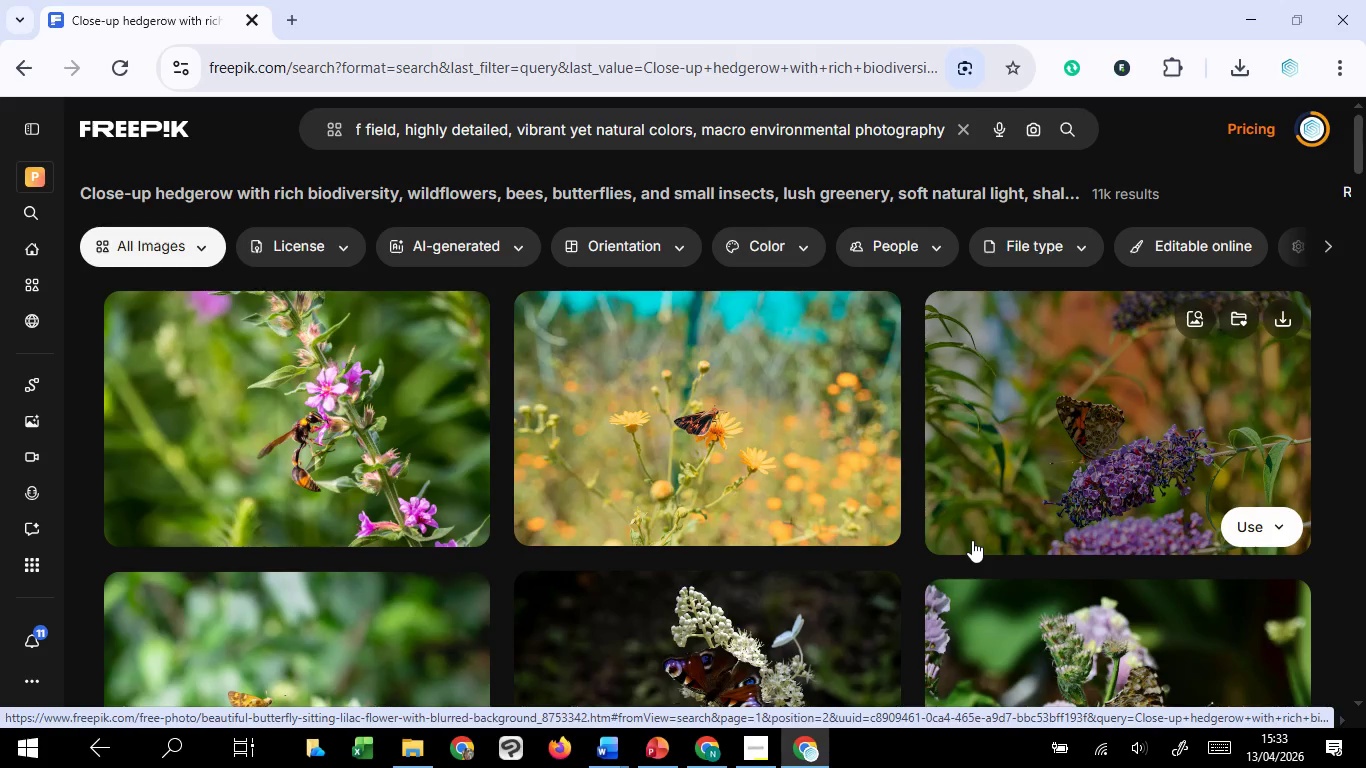 
scroll: coordinate [962, 336], scroll_direction: down, amount: 12.0
 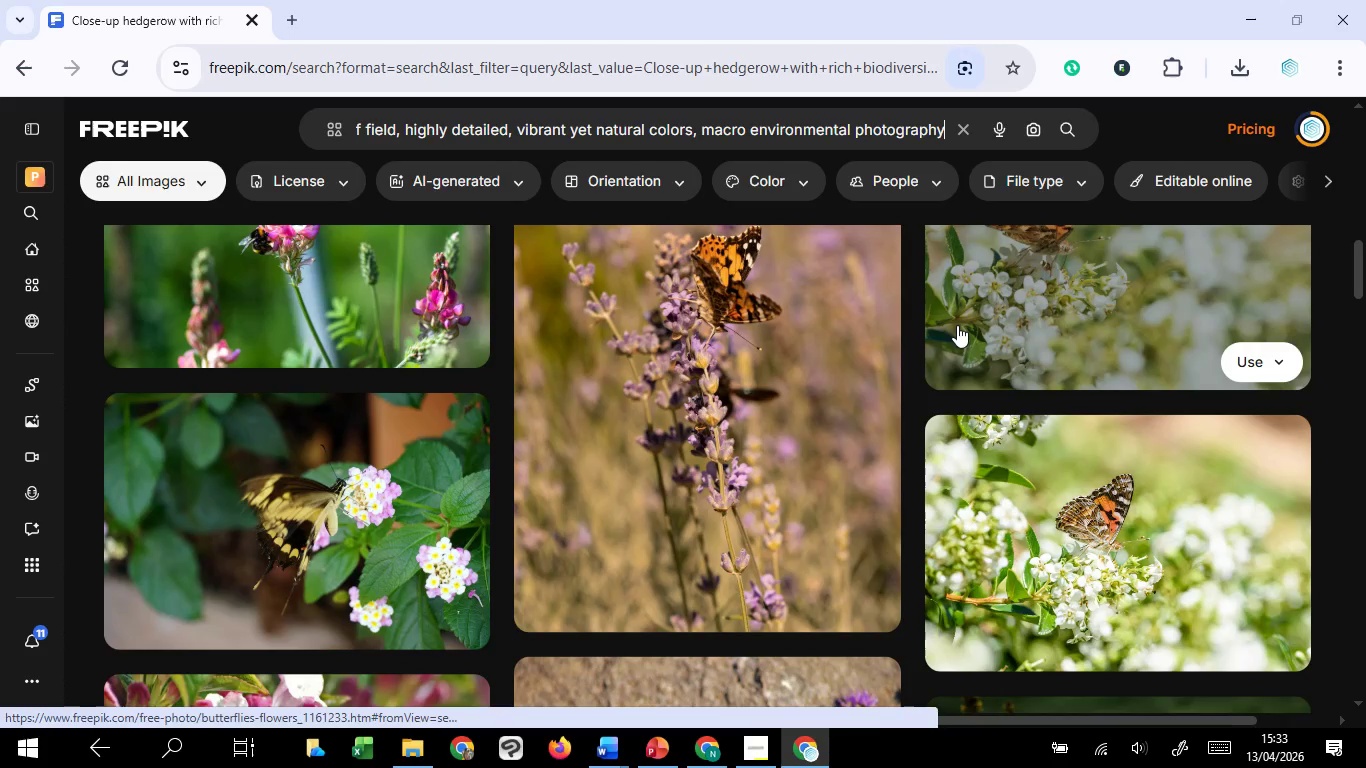 
scroll: coordinate [906, 332], scroll_direction: down, amount: 8.0
 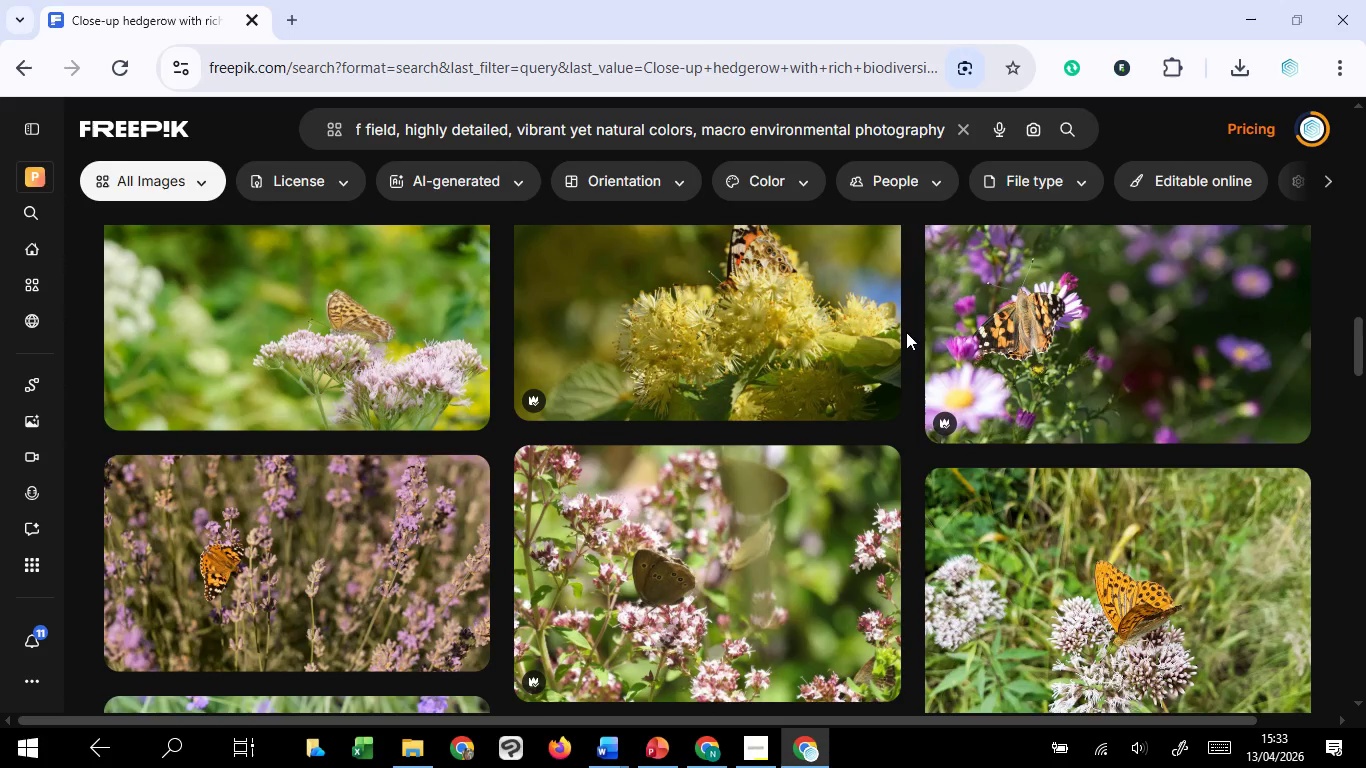 
scroll: coordinate [906, 332], scroll_direction: up, amount: 7.0
 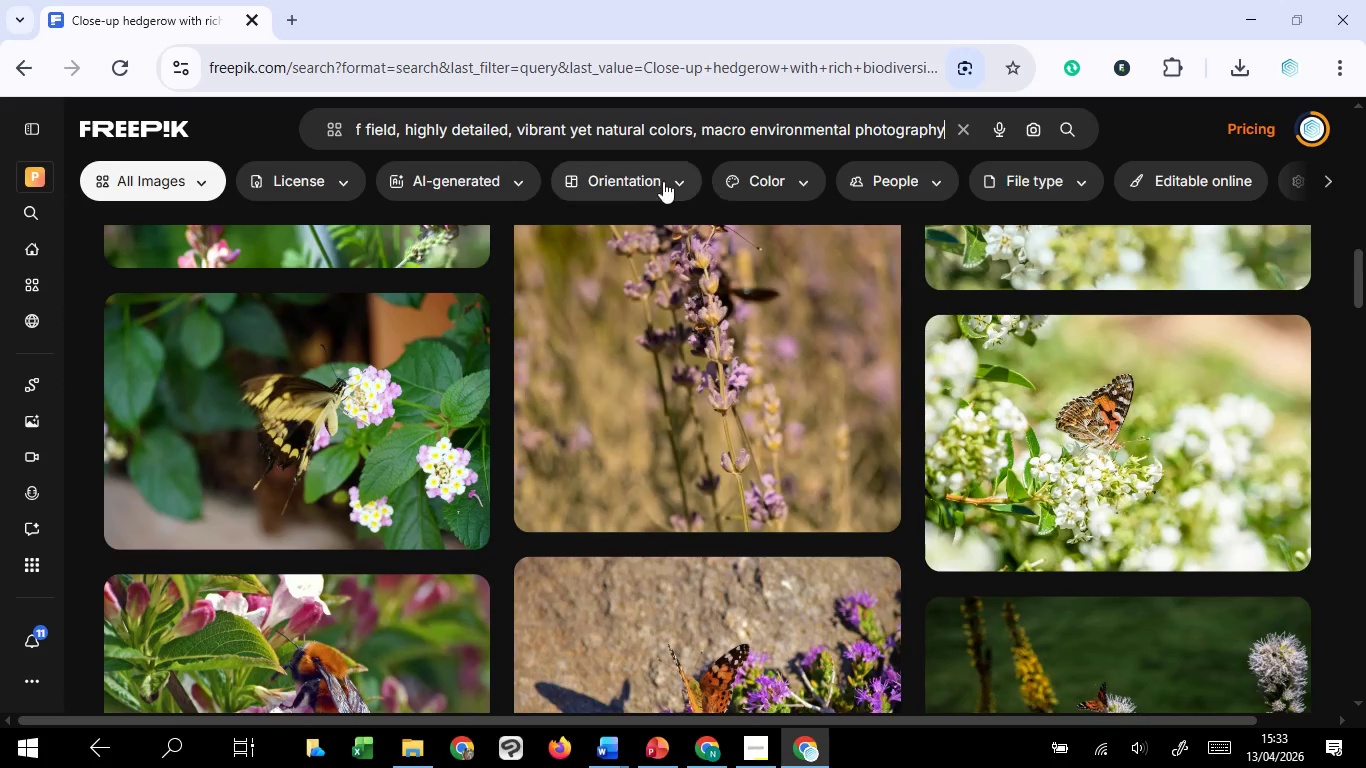 
left_click([658, 181])
 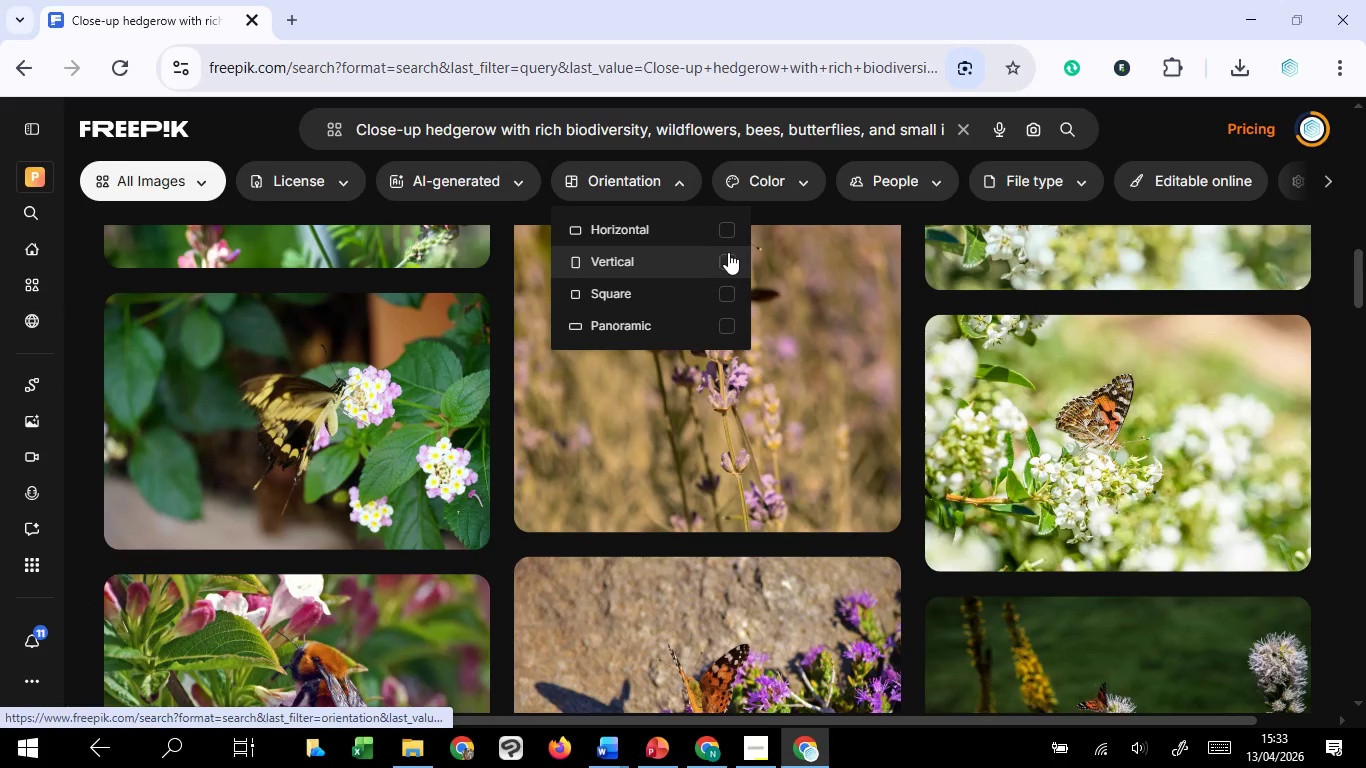 
left_click([734, 252])
 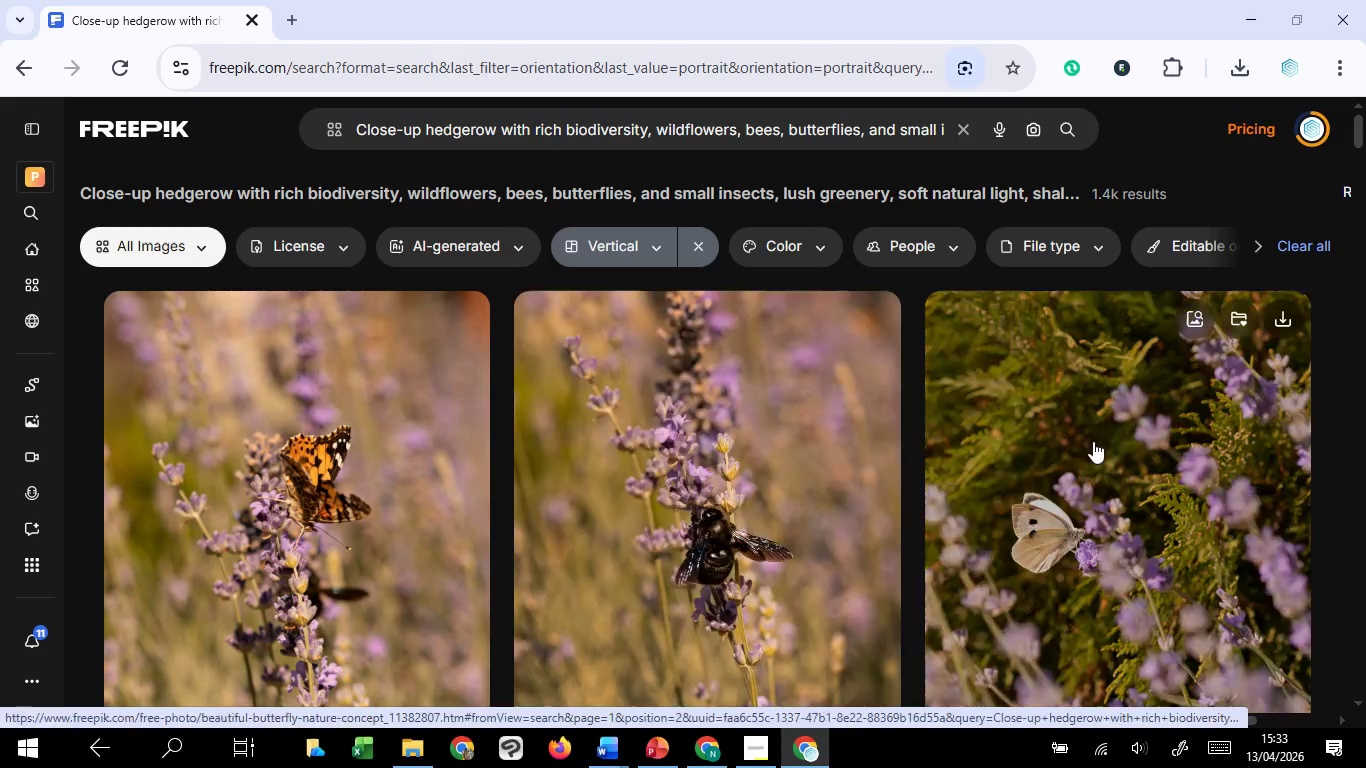 
wait(5.05)
 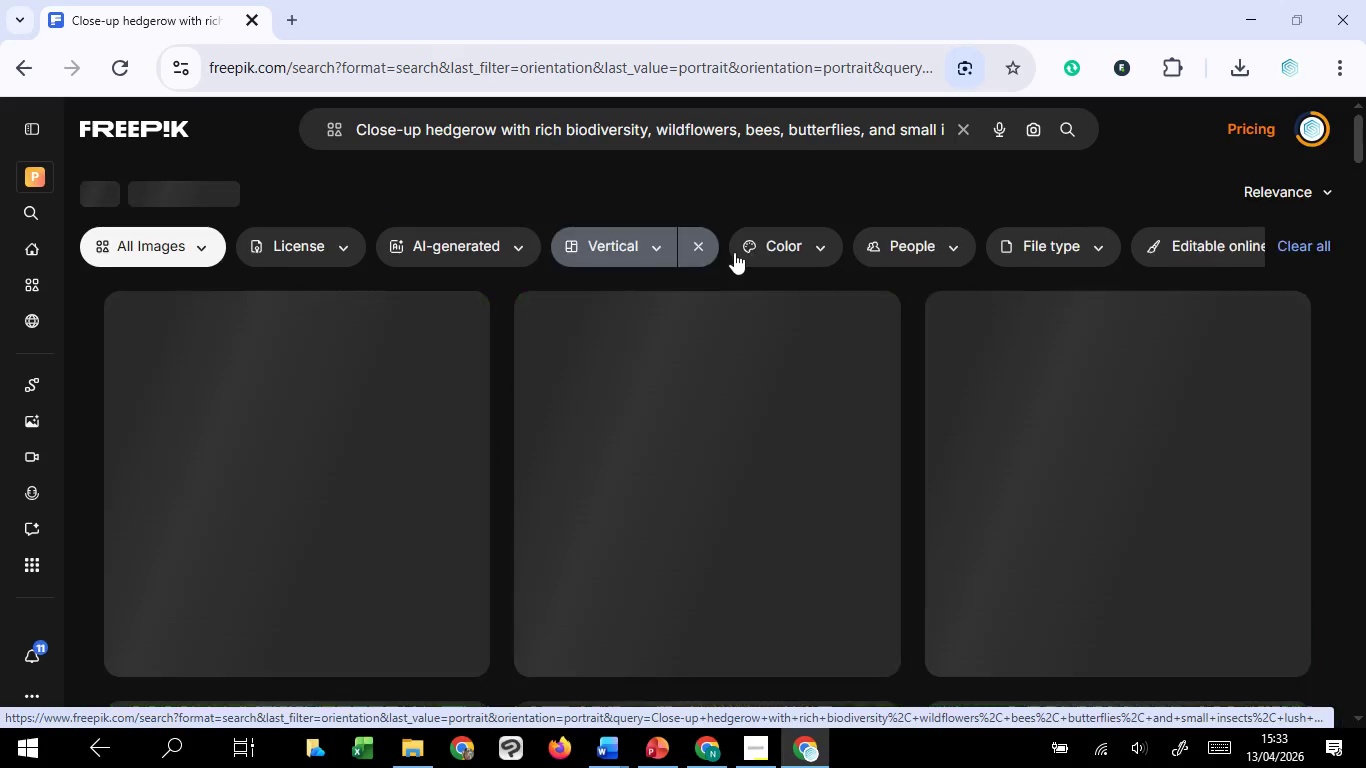 
left_click([1280, 303])
 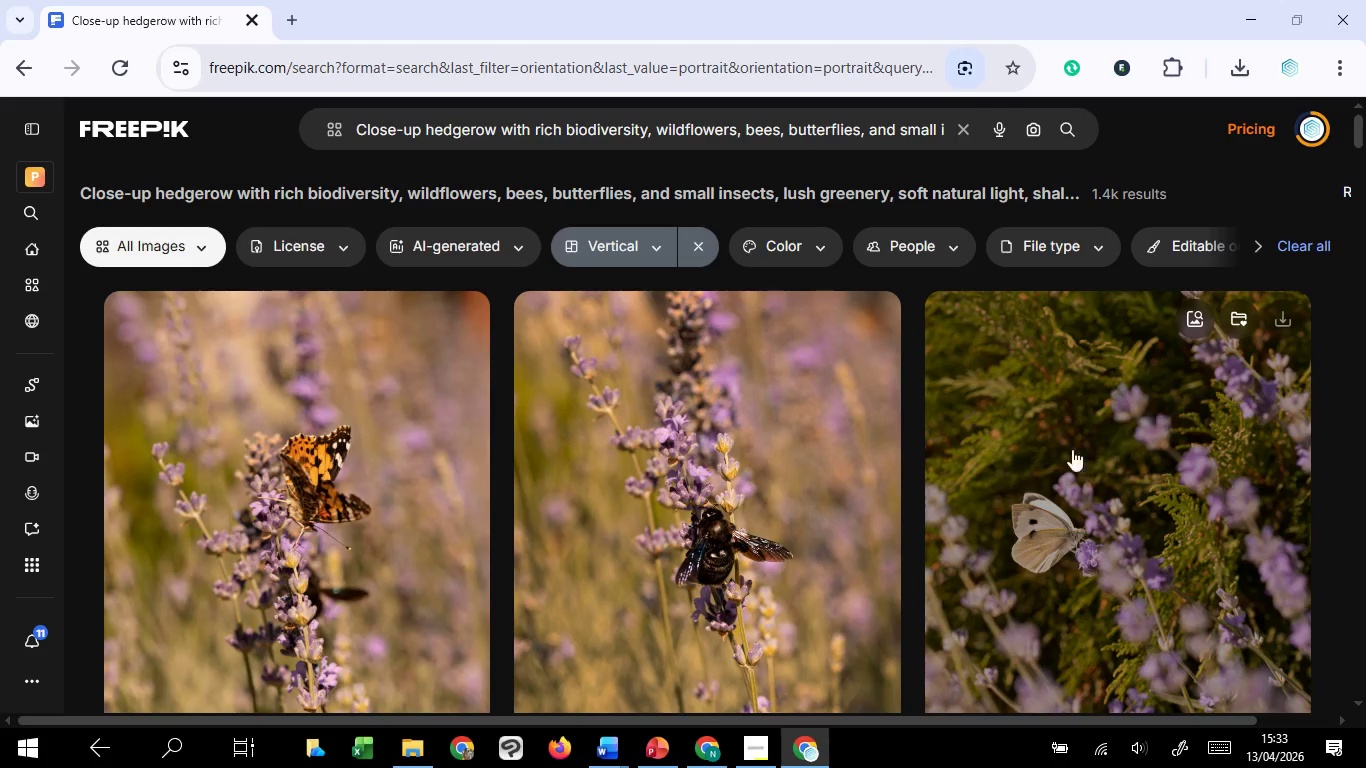 
mouse_move([894, 515])
 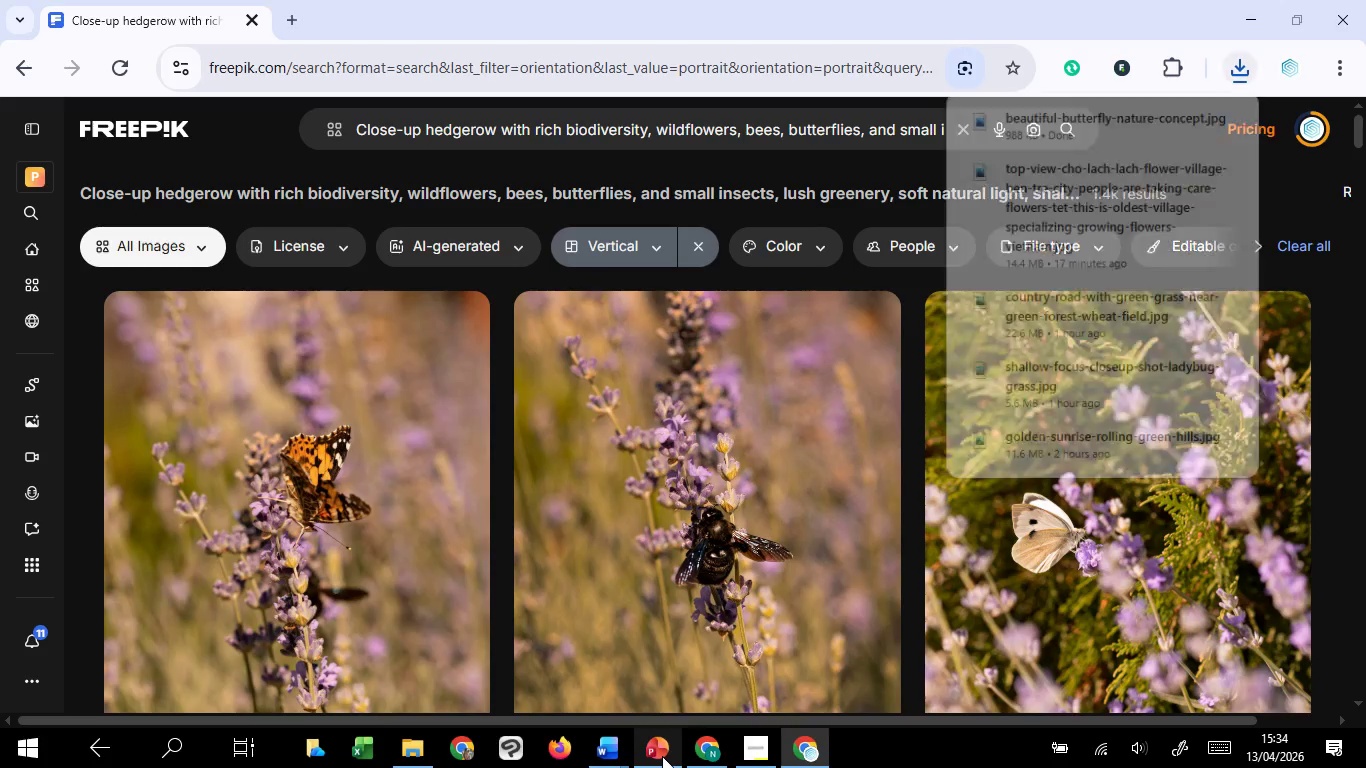 
left_click([693, 682])
 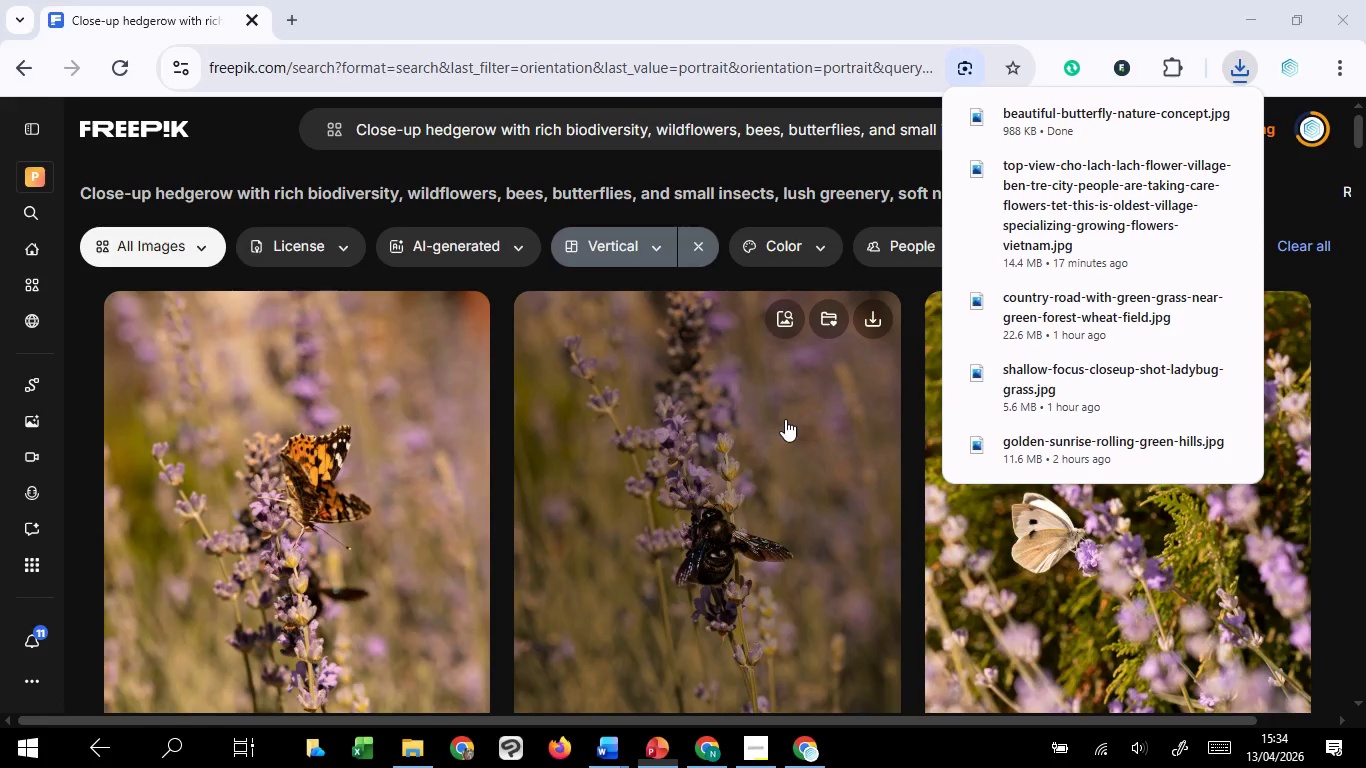 
left_click([811, 283])
 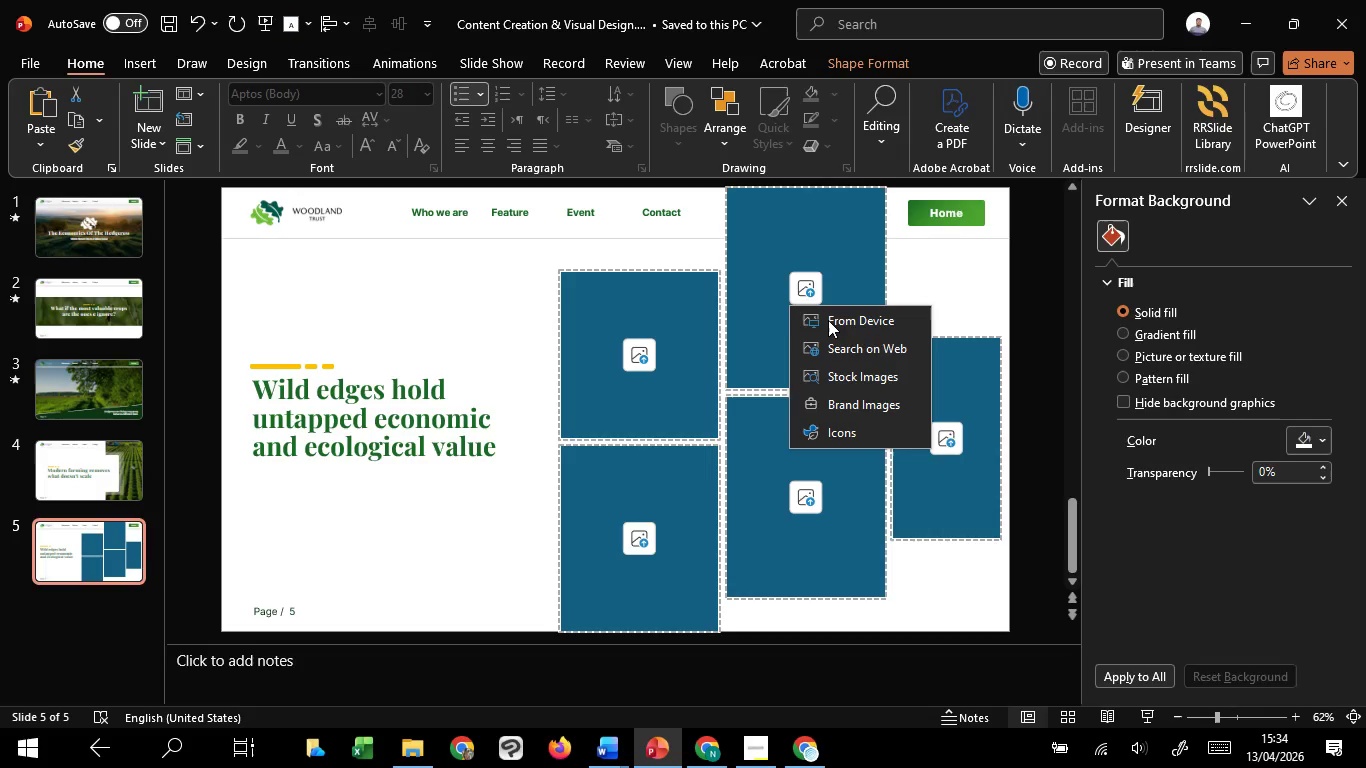 
left_click([828, 321])
 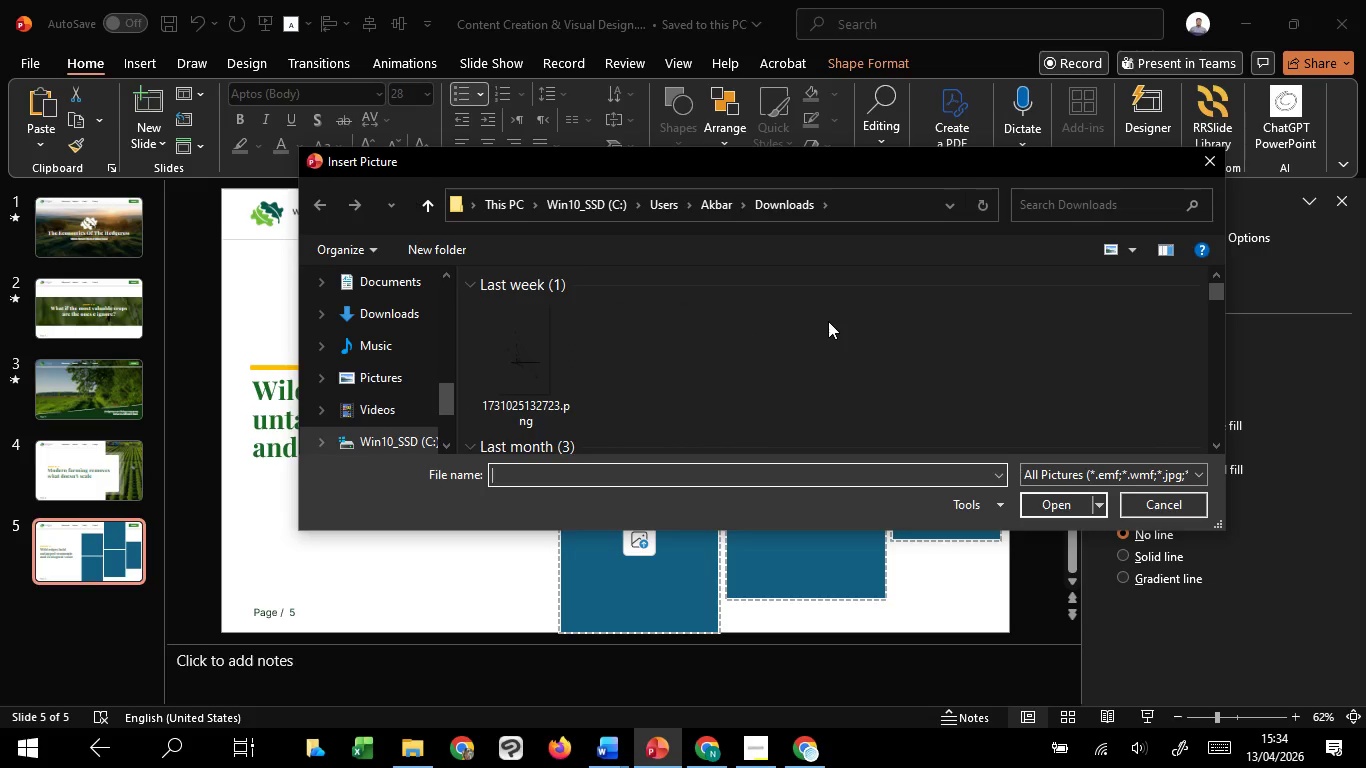 
wait(8.7)
 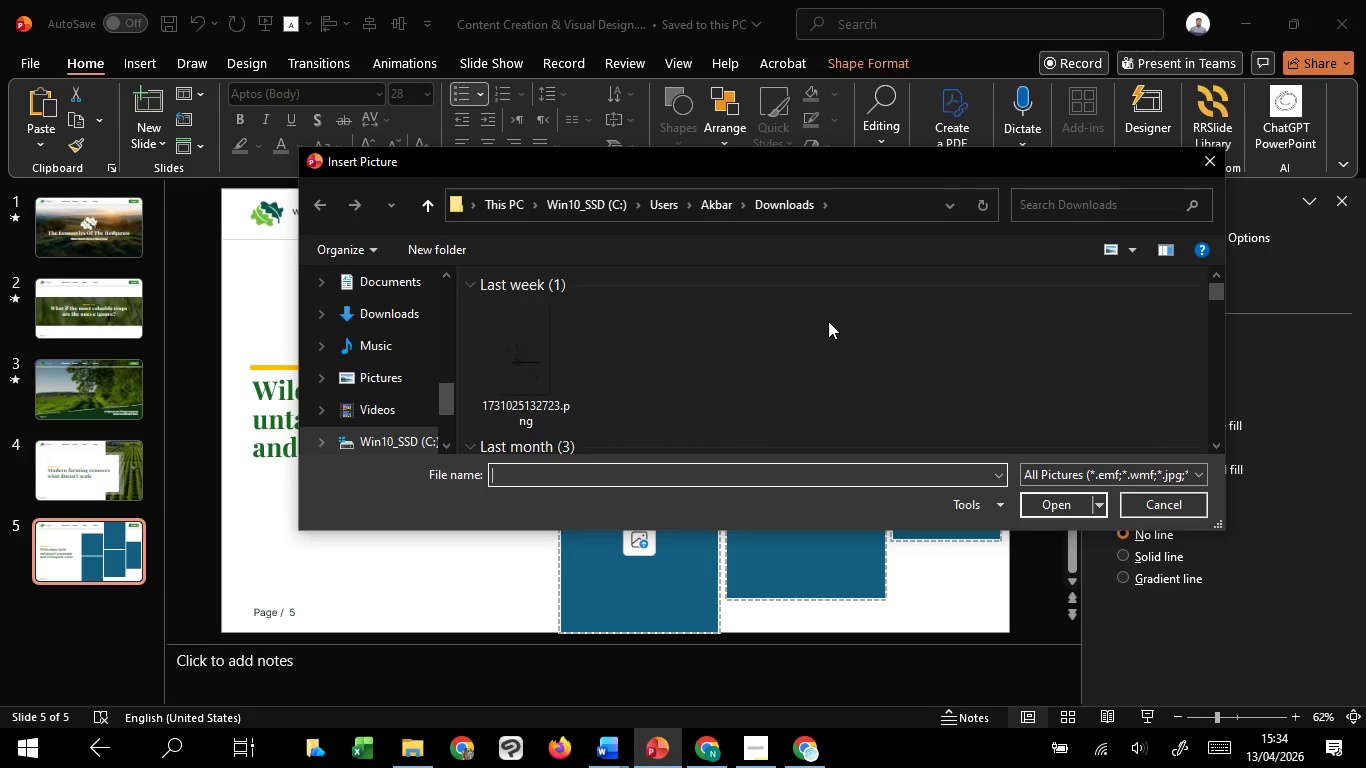 
left_click([568, 341])
 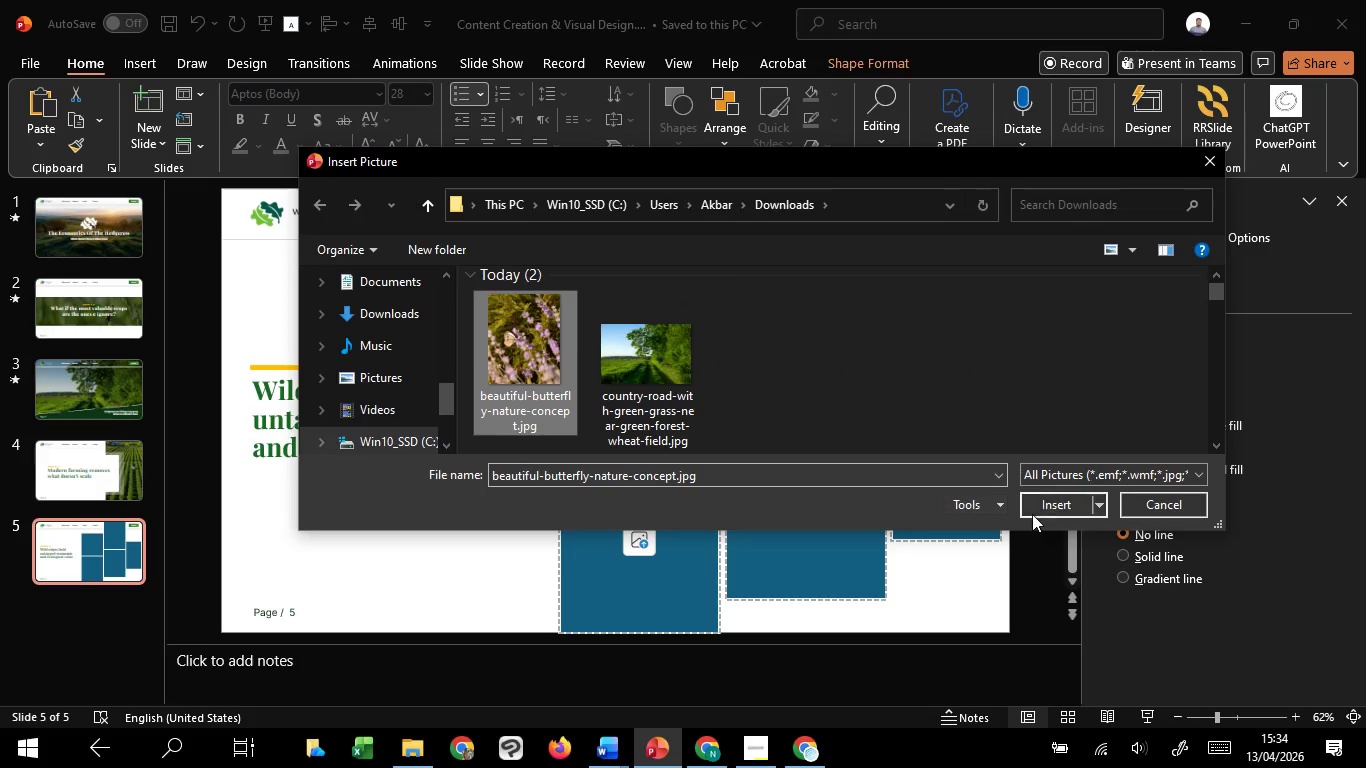 
left_click([1047, 502])
 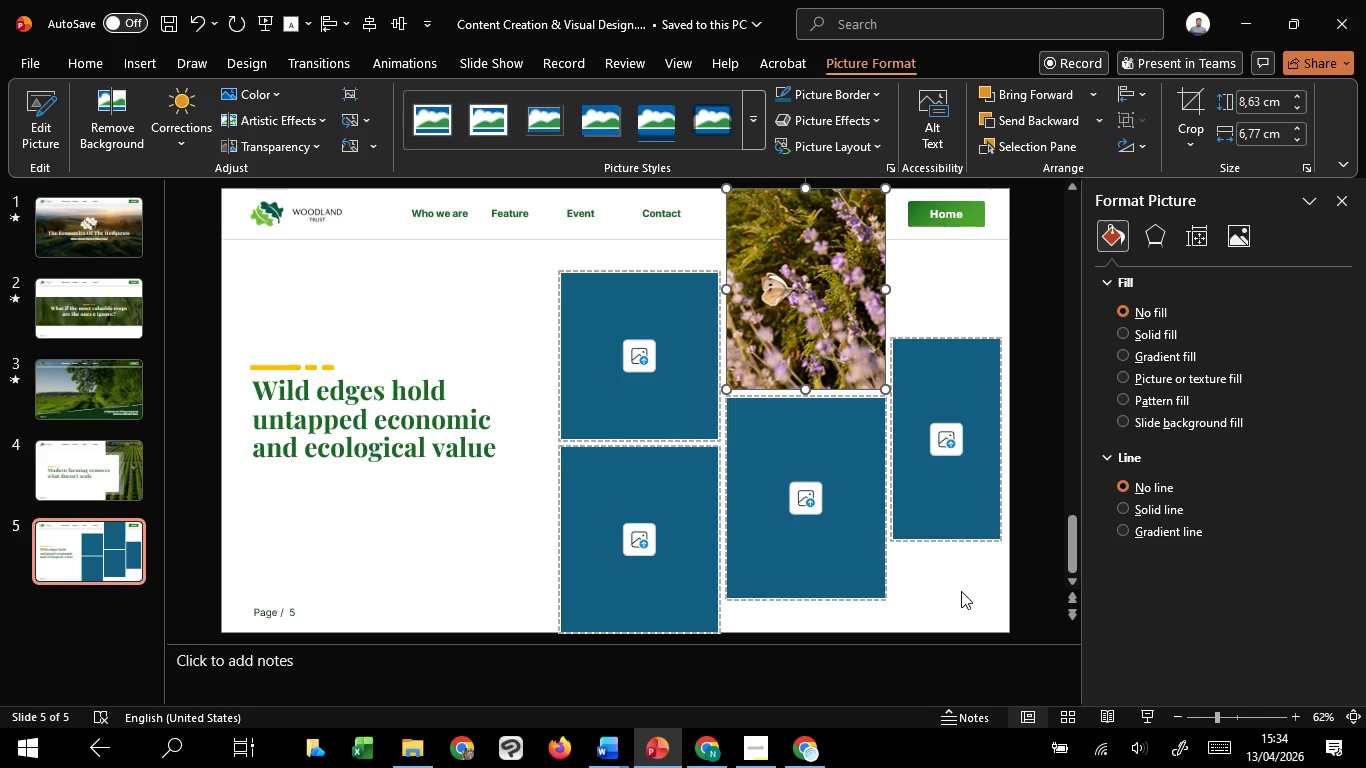 
left_click([961, 591])
 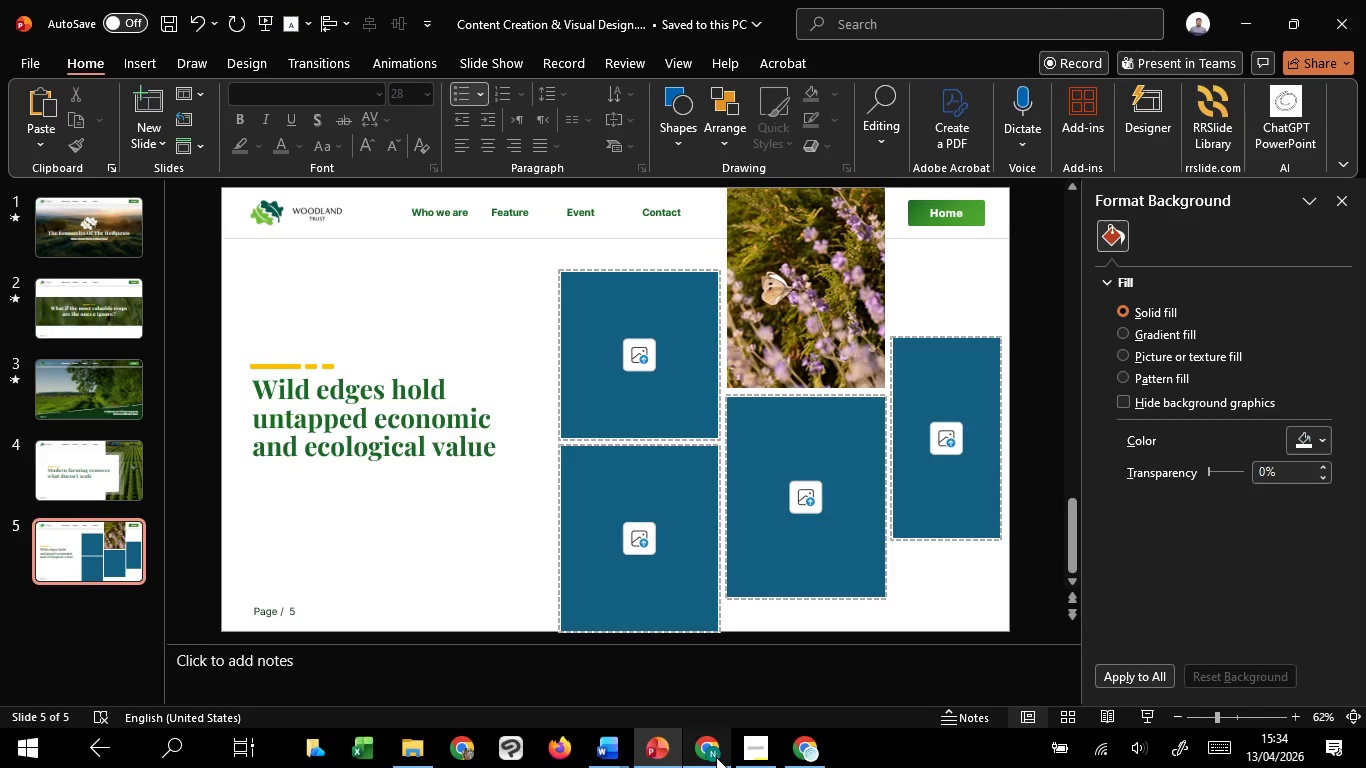 
left_click([743, 691])
 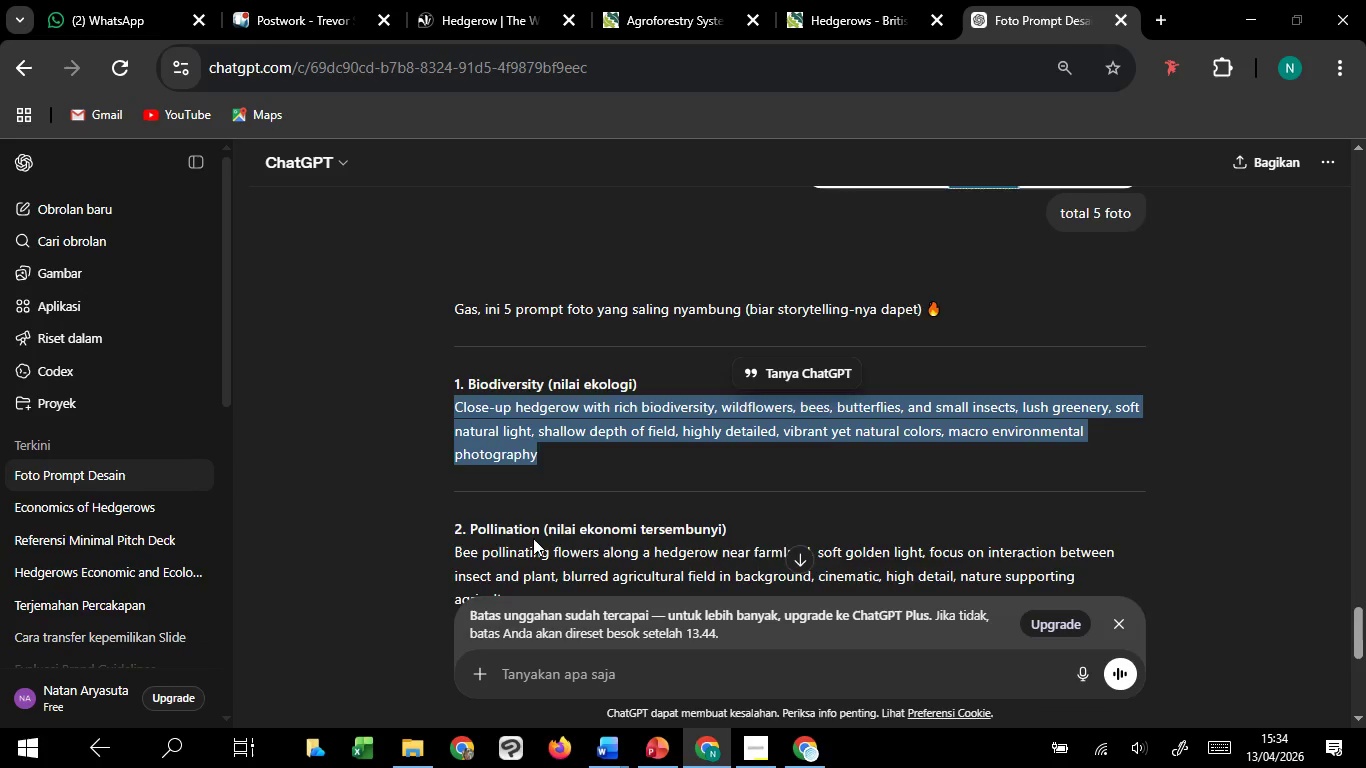 
scroll: coordinate [533, 538], scroll_direction: down, amount: 3.0
 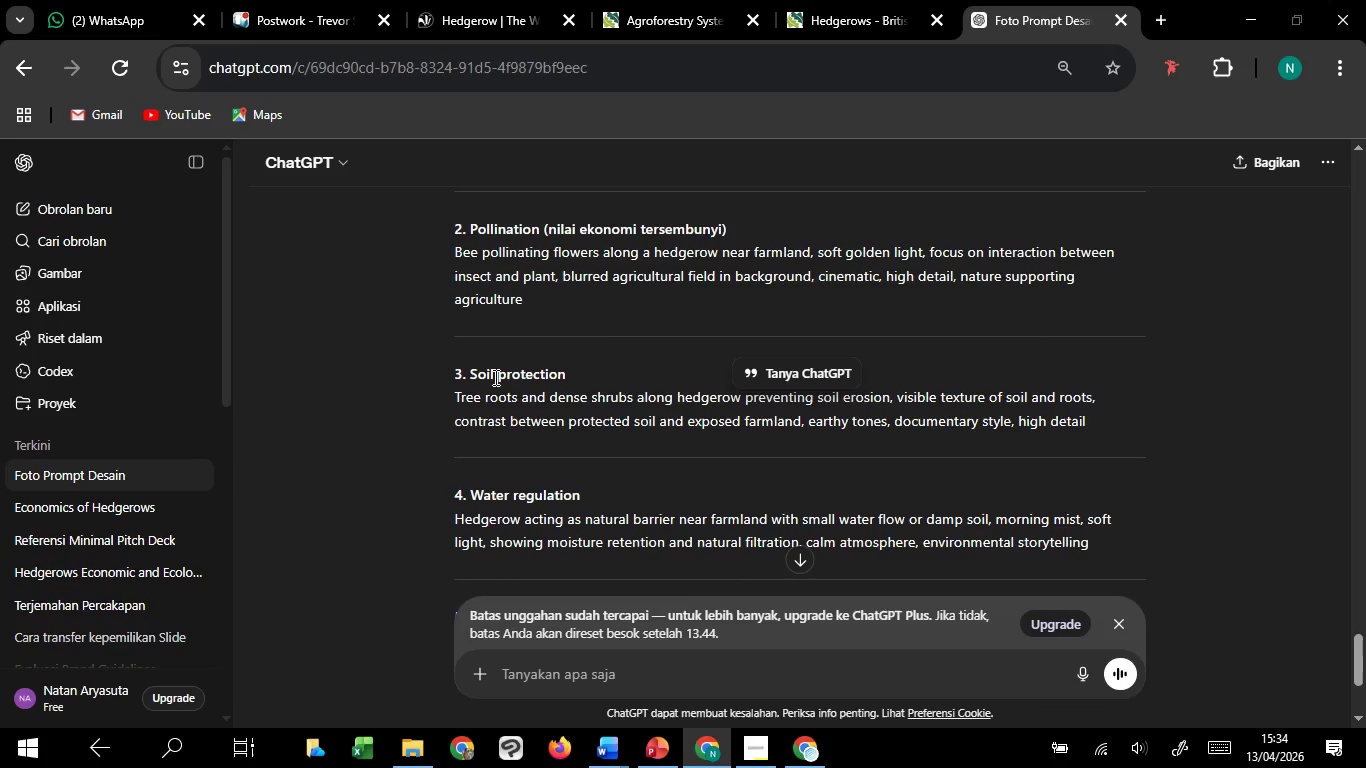 
scroll: coordinate [496, 374], scroll_direction: up, amount: 1.0
 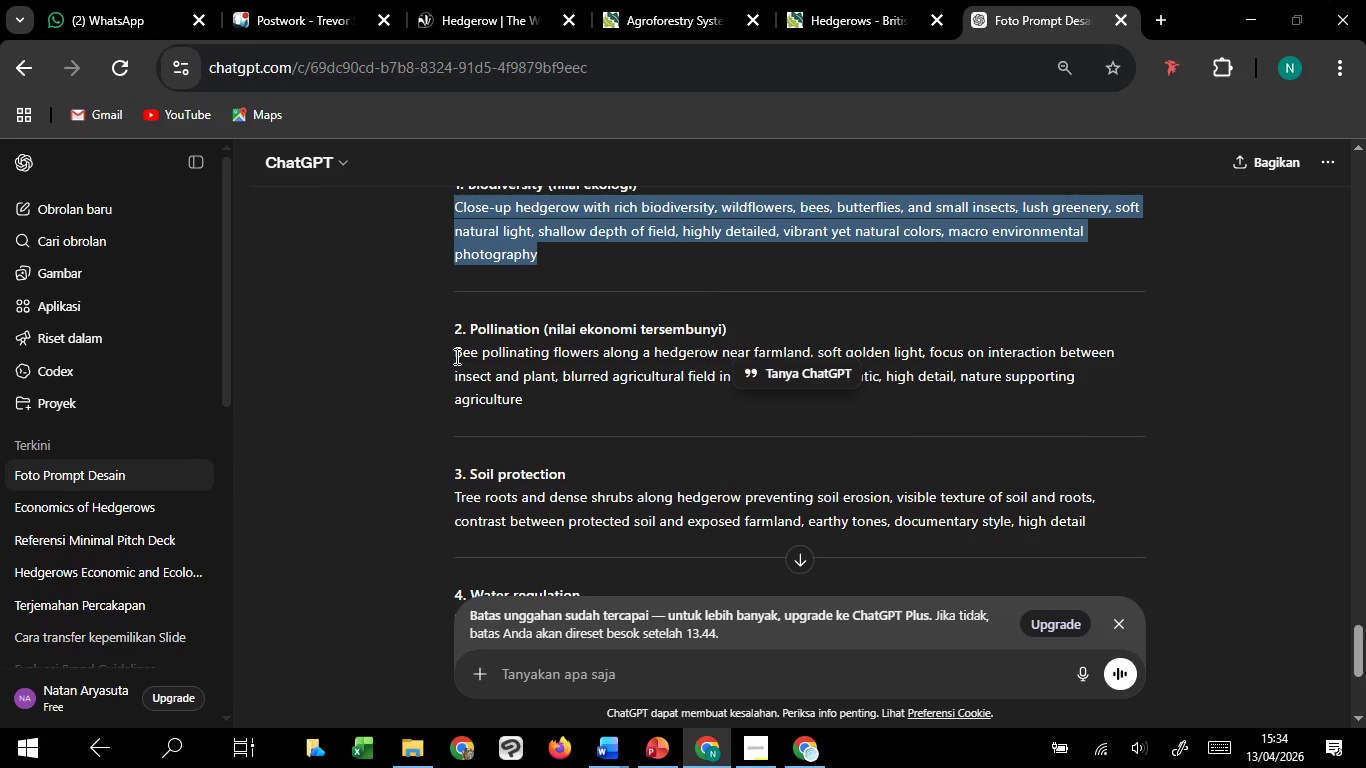 
left_click([453, 354])
 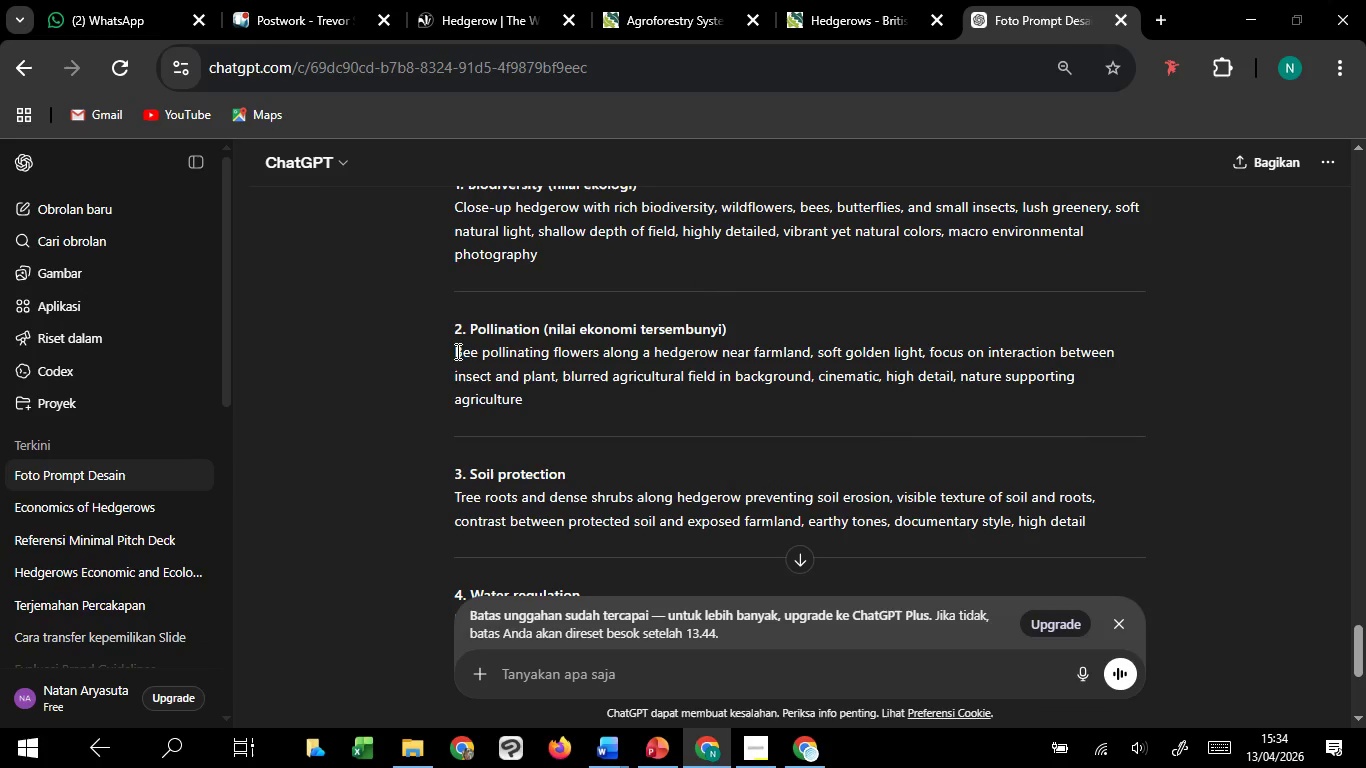 
left_click_drag(start_coordinate=[456, 351], to_coordinate=[537, 390])
 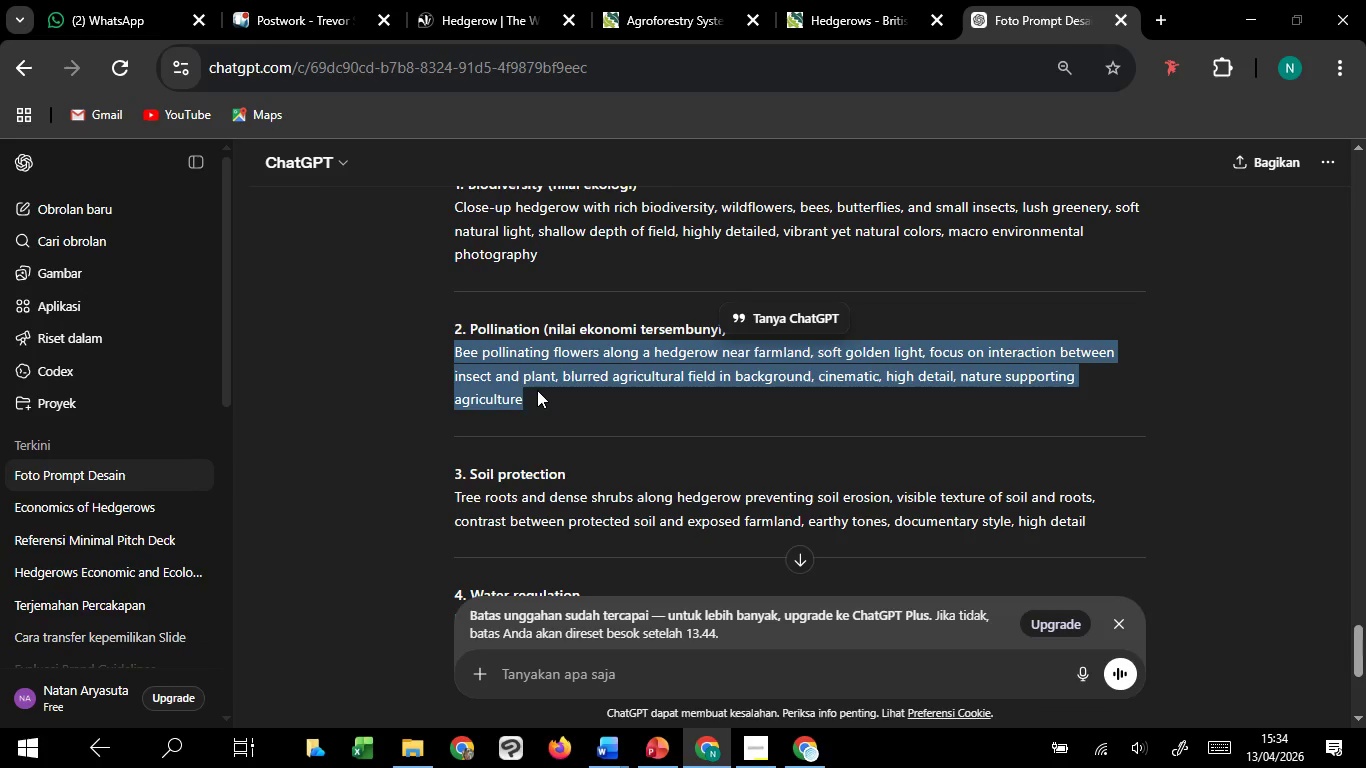 
key(Control+C)
 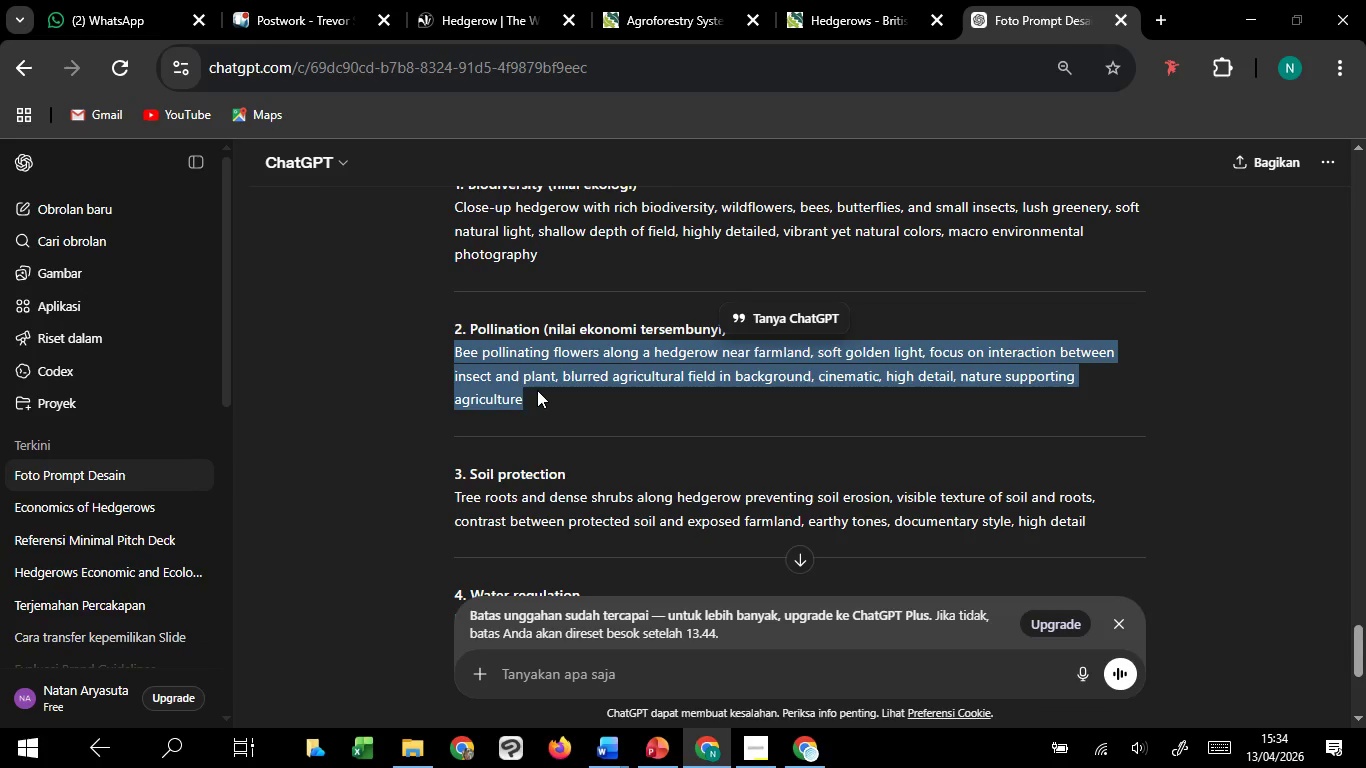 
key(Control+C)
 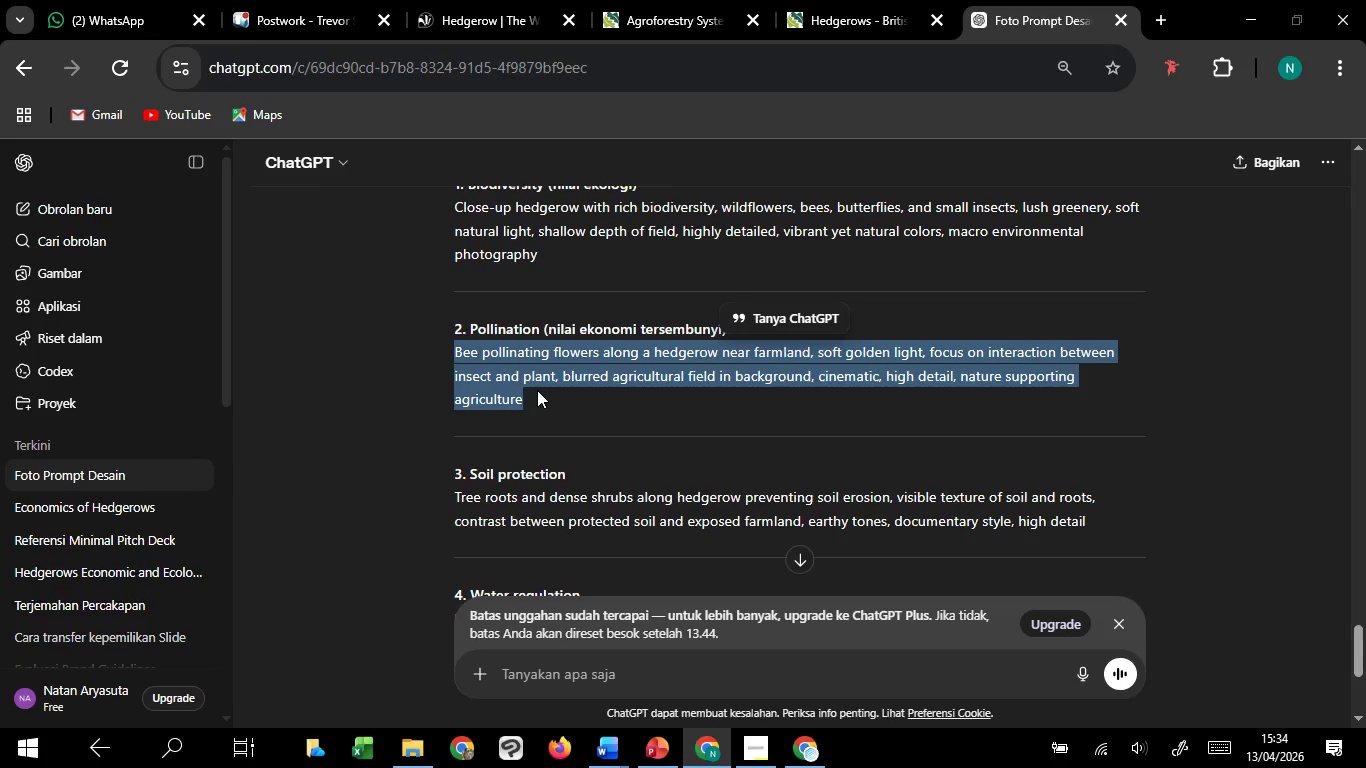 
key(Control+C)
 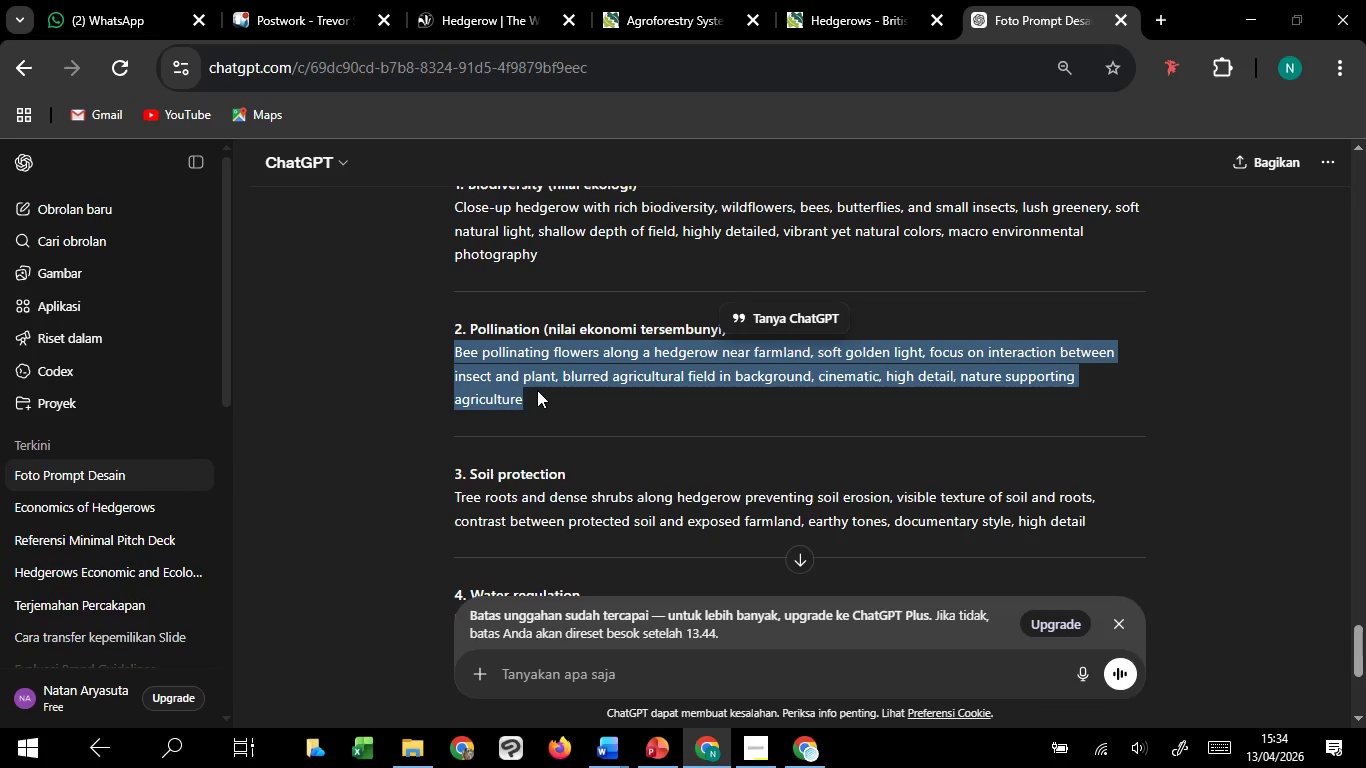 
key(Control+C)
 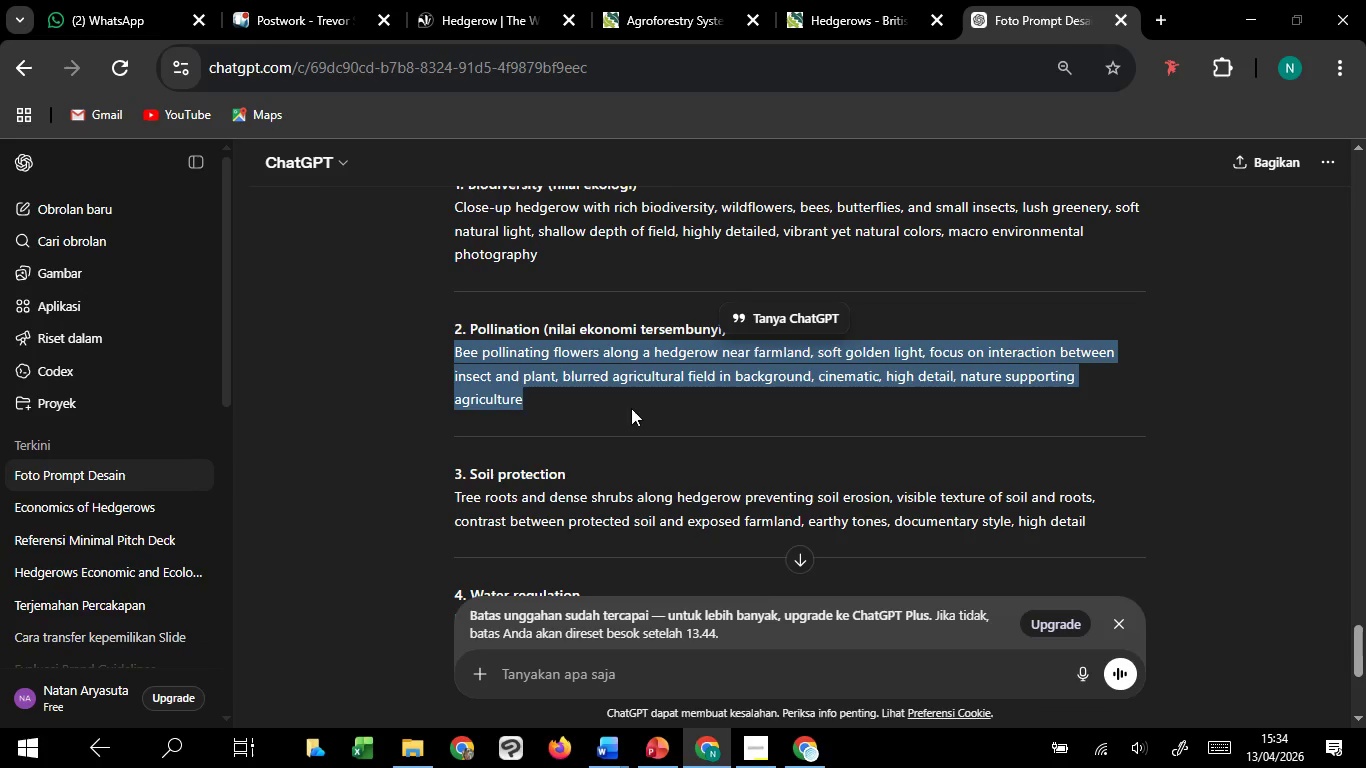 
key(Control+C)
 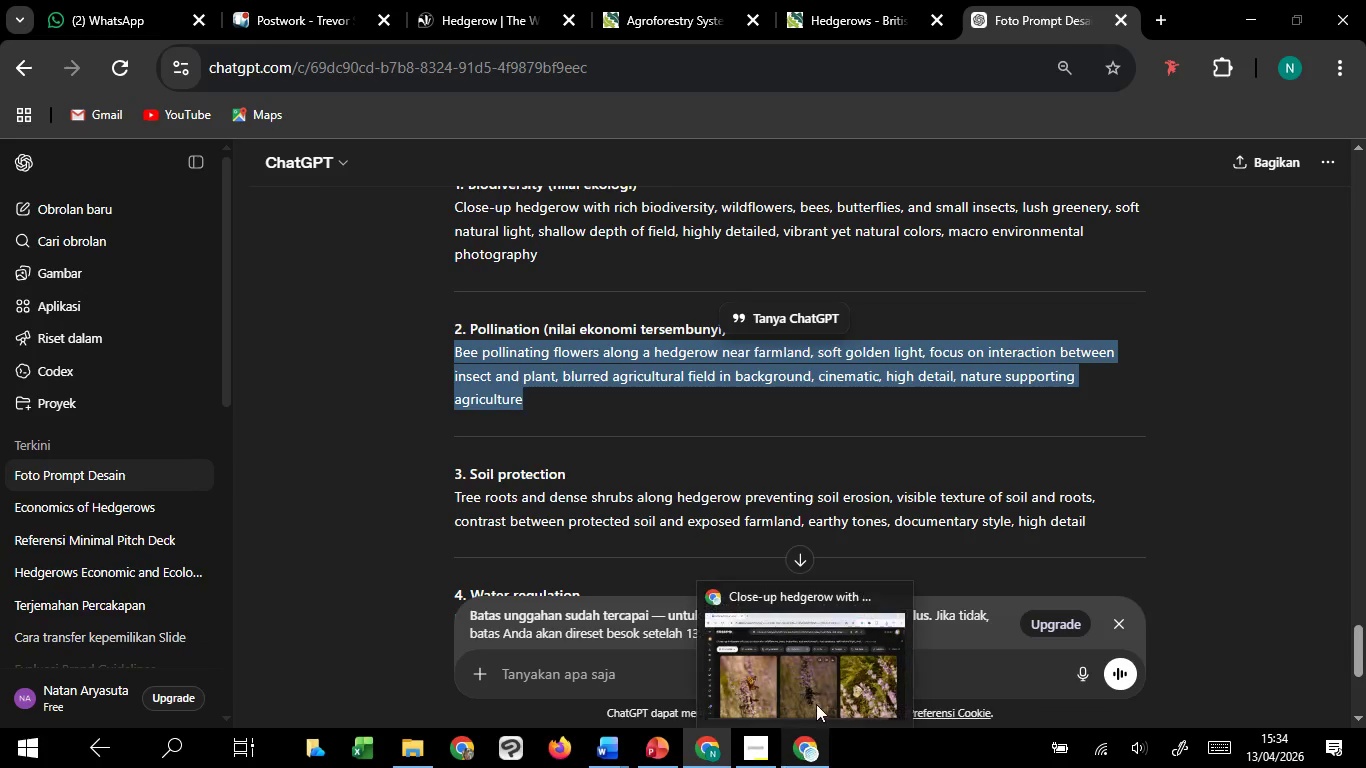 
left_click([819, 698])
 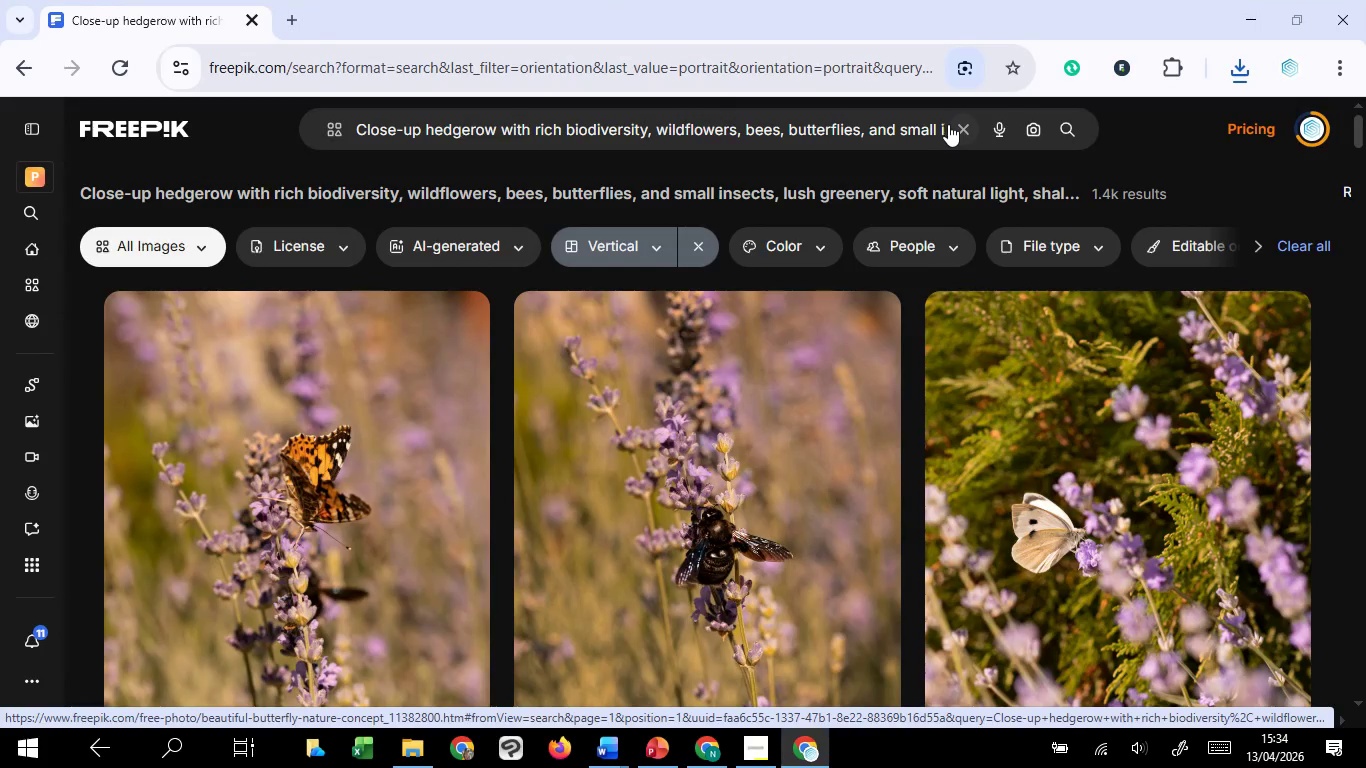 
left_click([956, 124])
 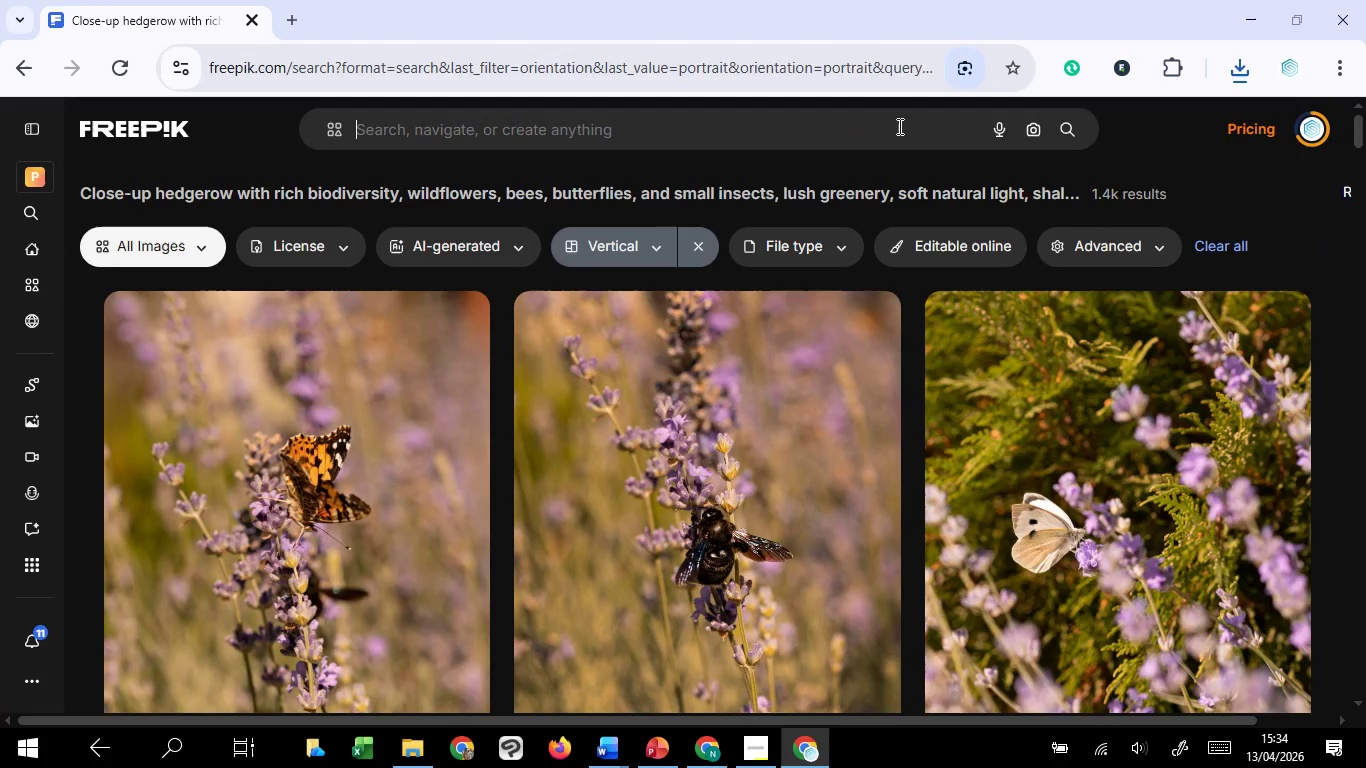 
left_click([898, 126])
 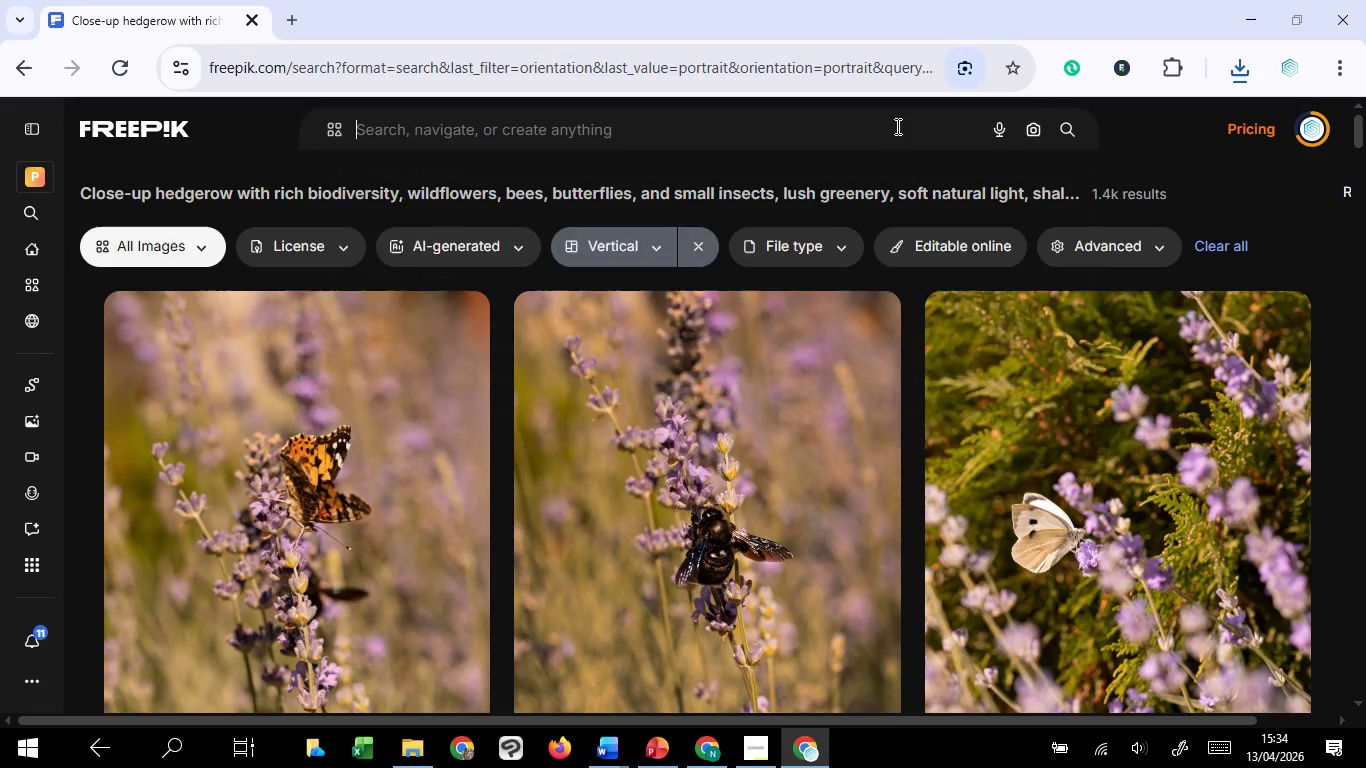 
key(Control+V)
 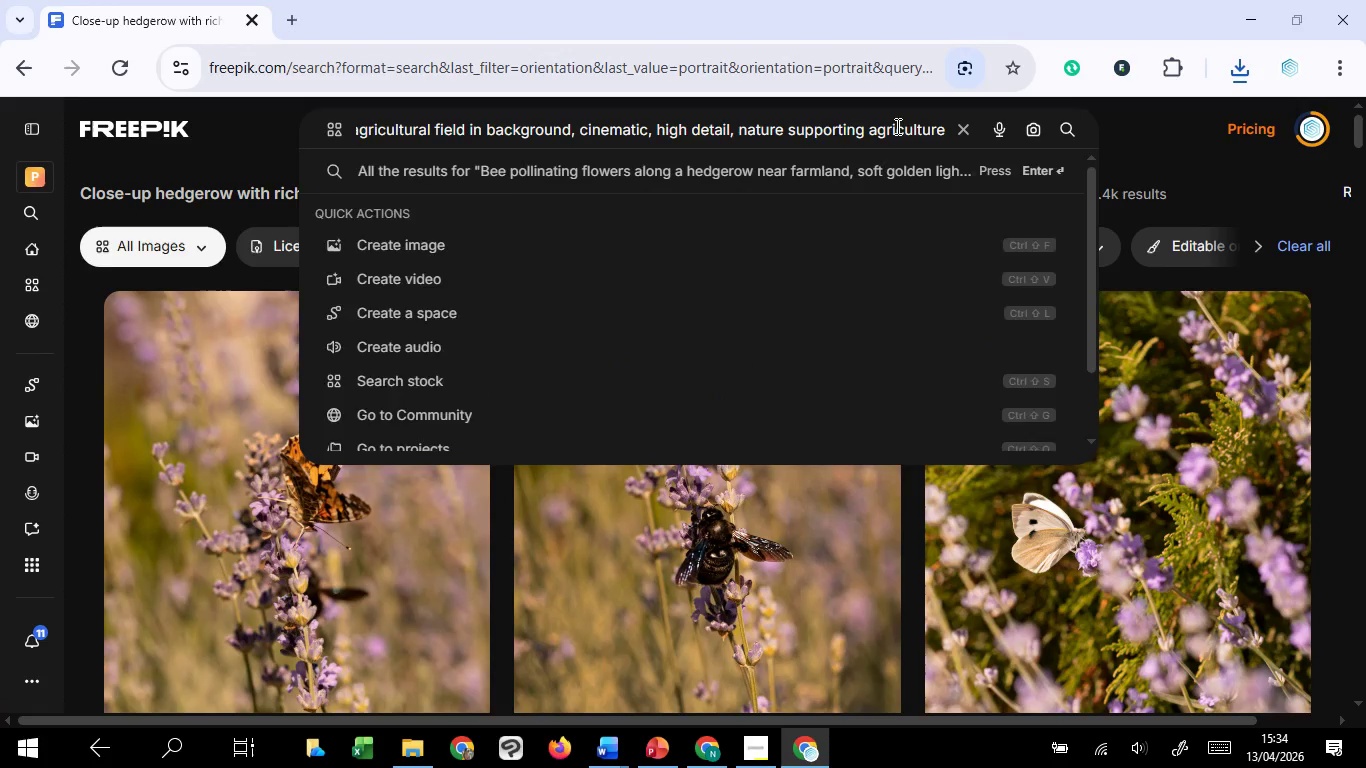 
key(Enter)
 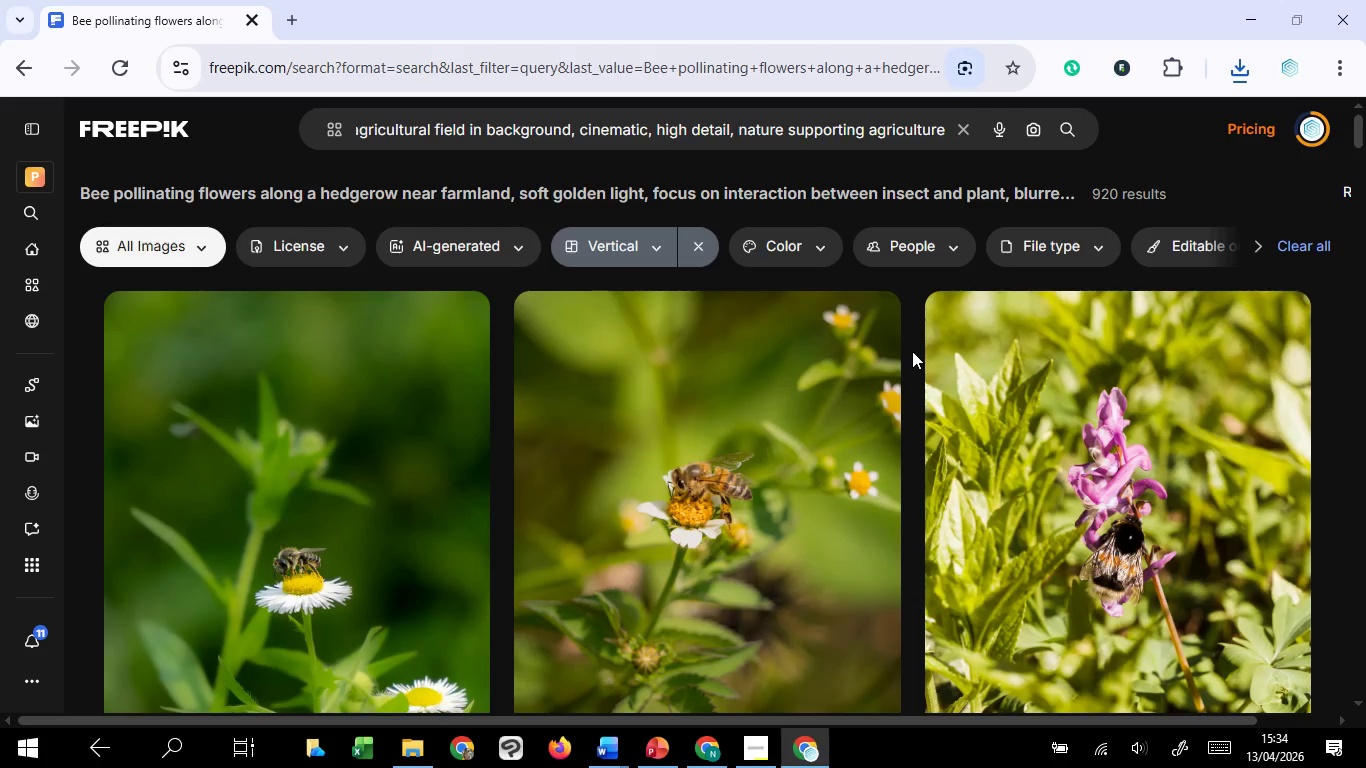 
wait(5.36)
 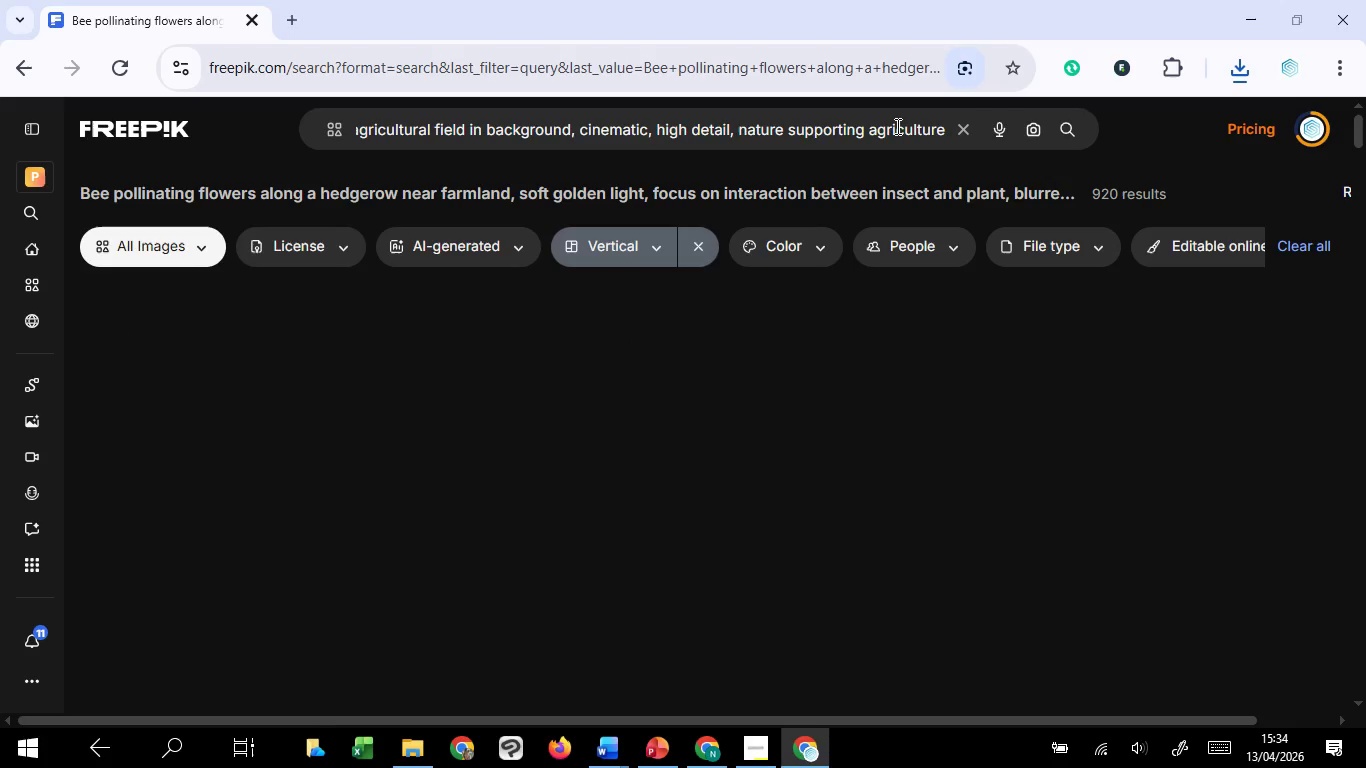 
scroll: coordinate [912, 351], scroll_direction: down, amount: 12.0
 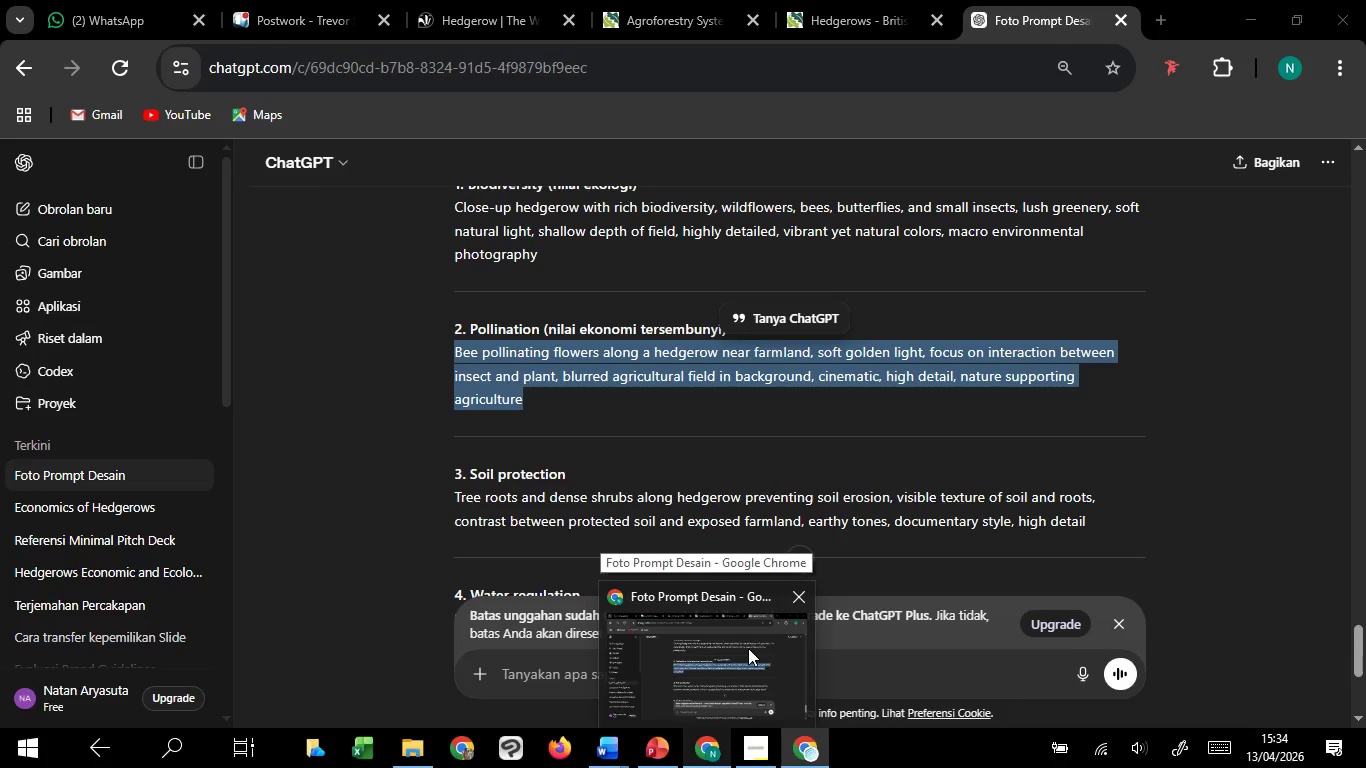 
wait(5.53)
 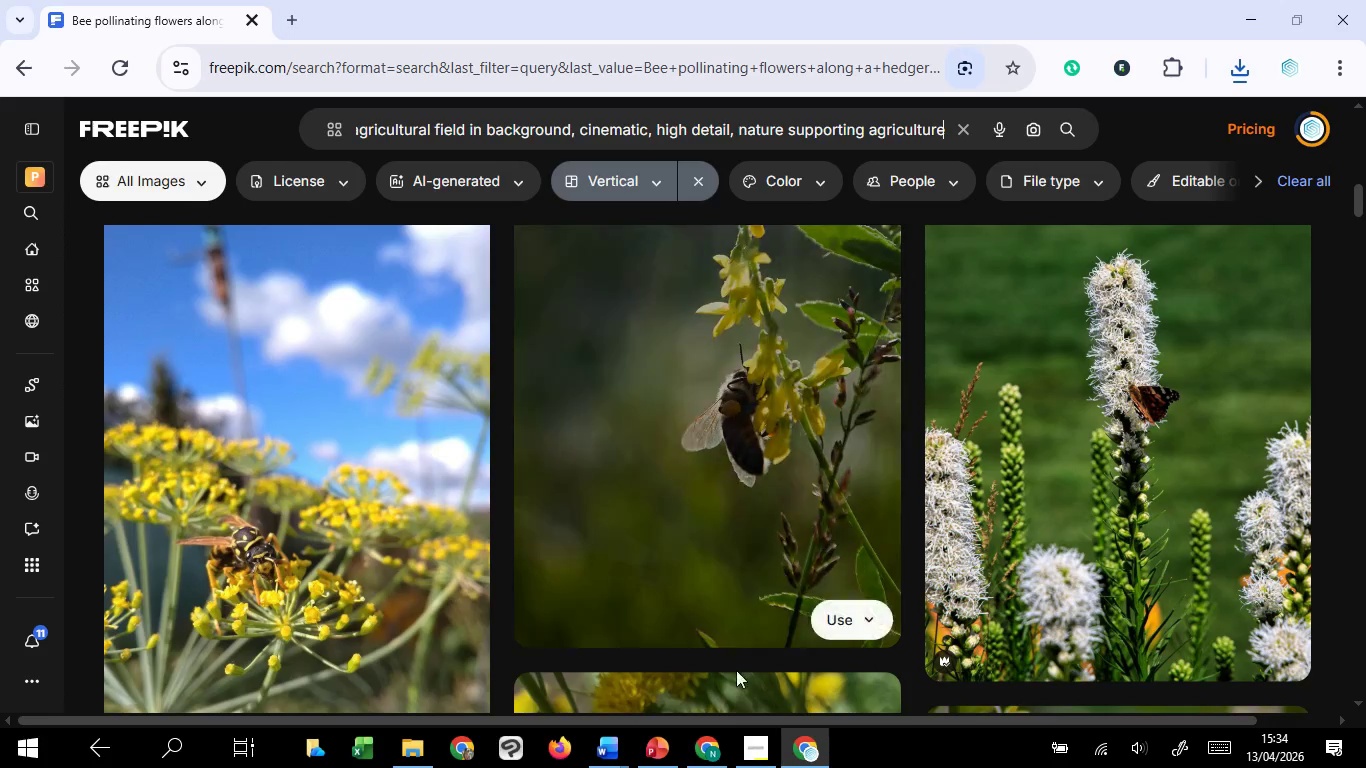 
left_click([748, 648])
 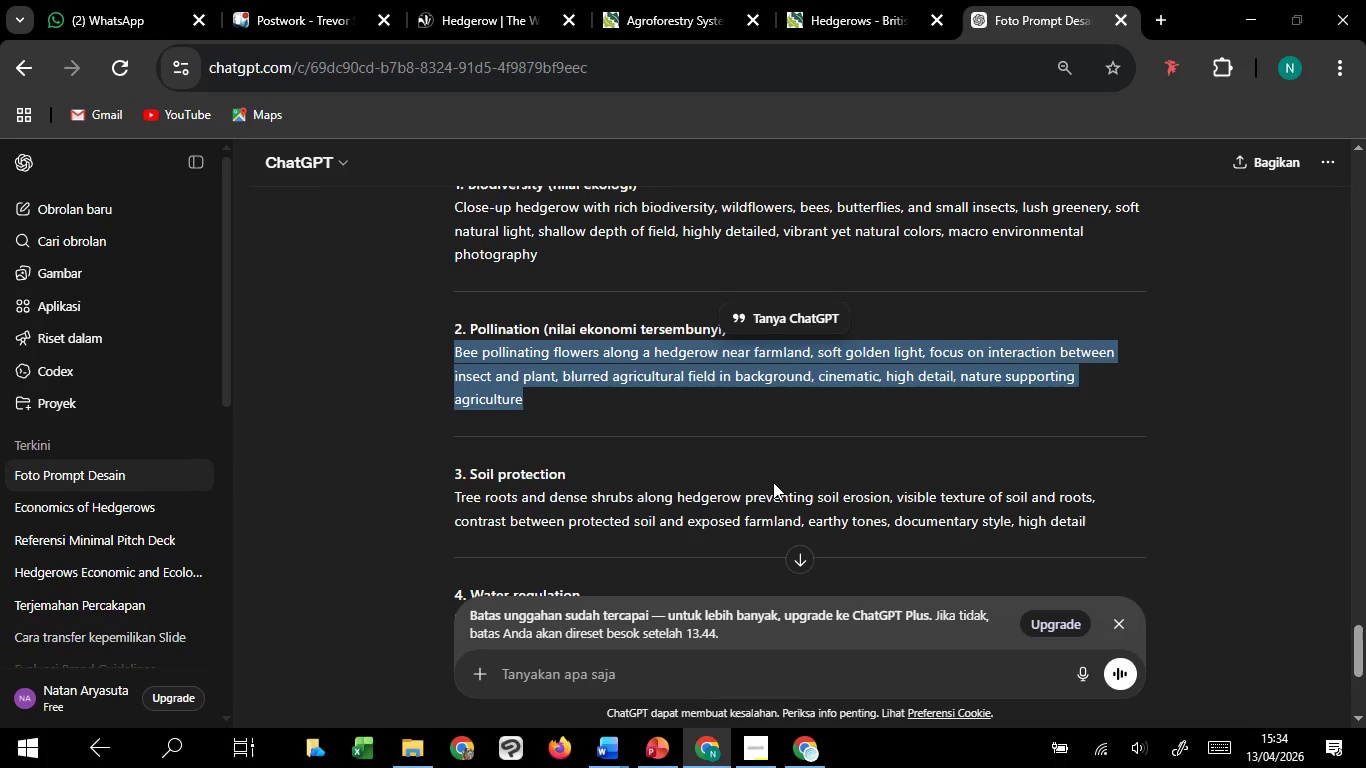 
scroll: coordinate [773, 482], scroll_direction: up, amount: 1.0
 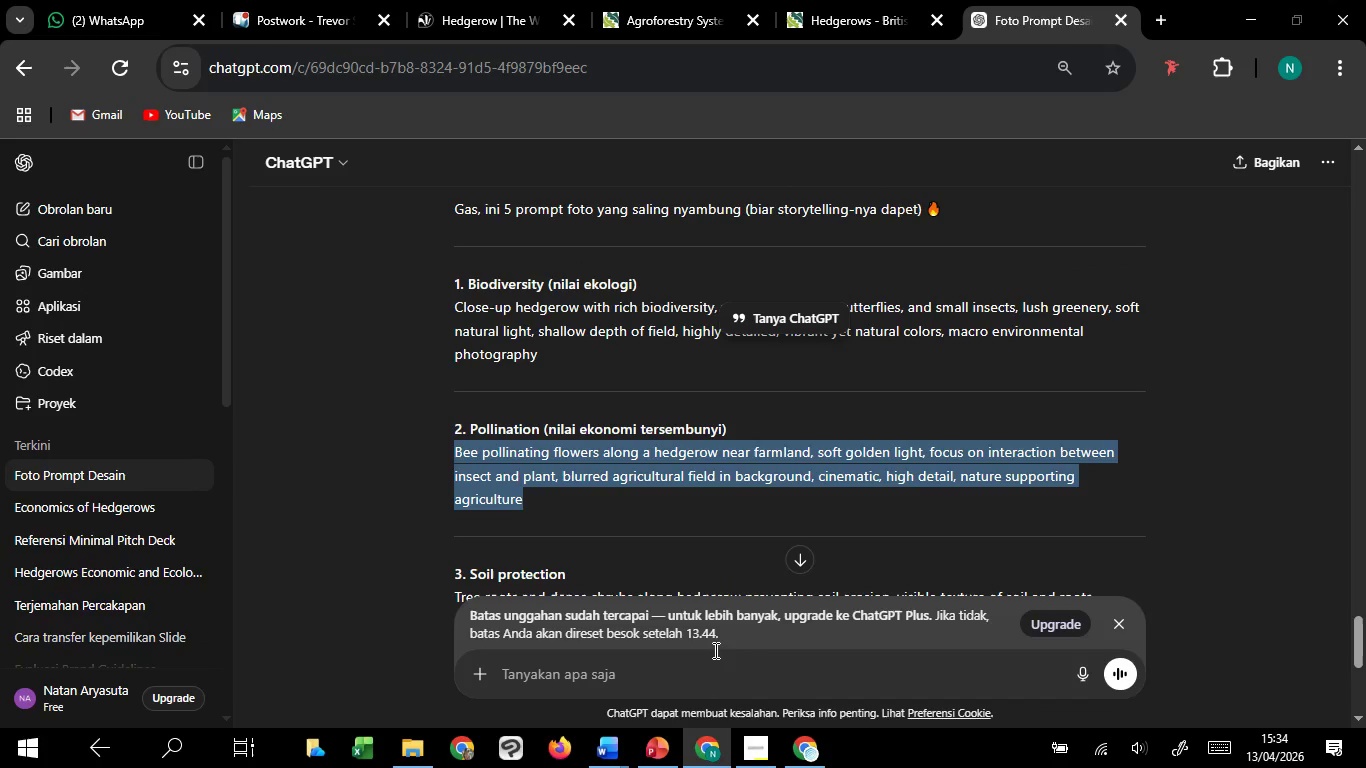 
scroll: coordinate [712, 506], scroll_direction: down, amount: 1.0
 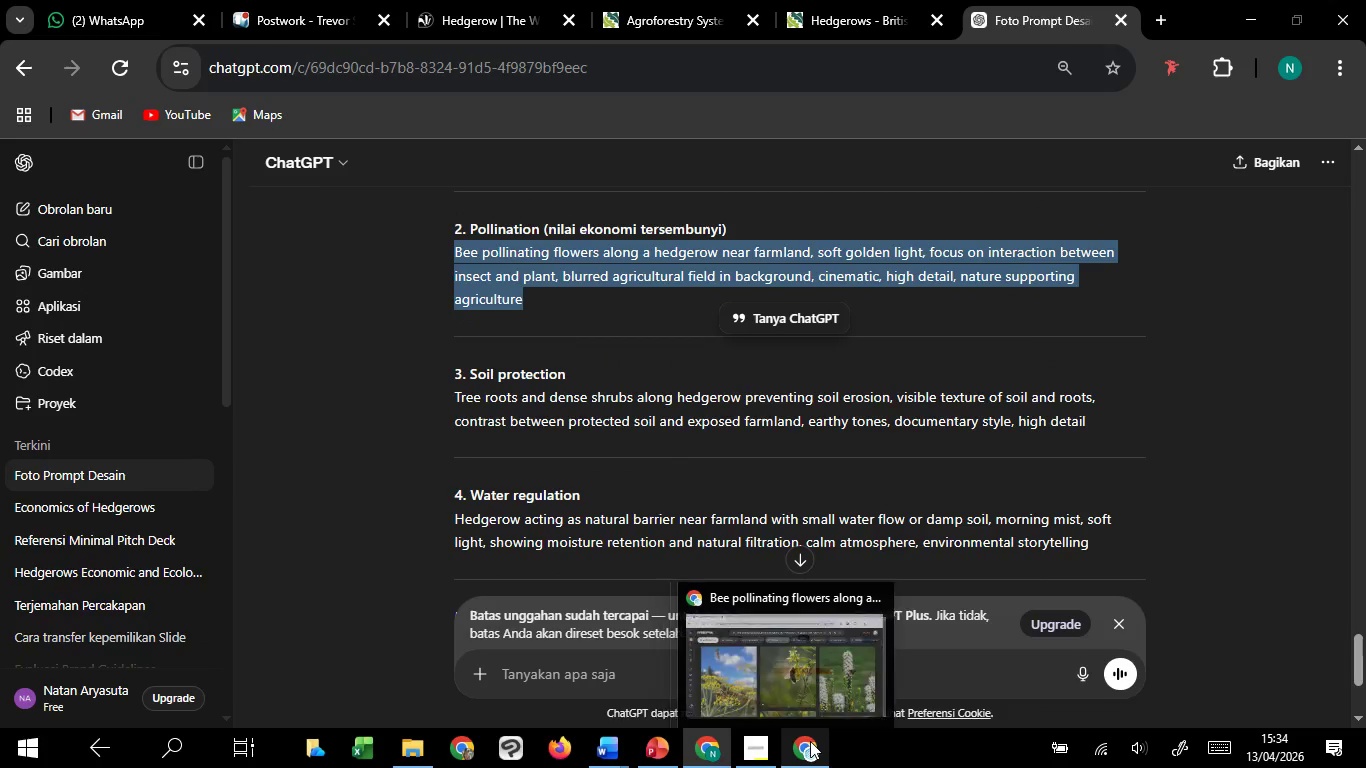 
left_click([831, 681])
 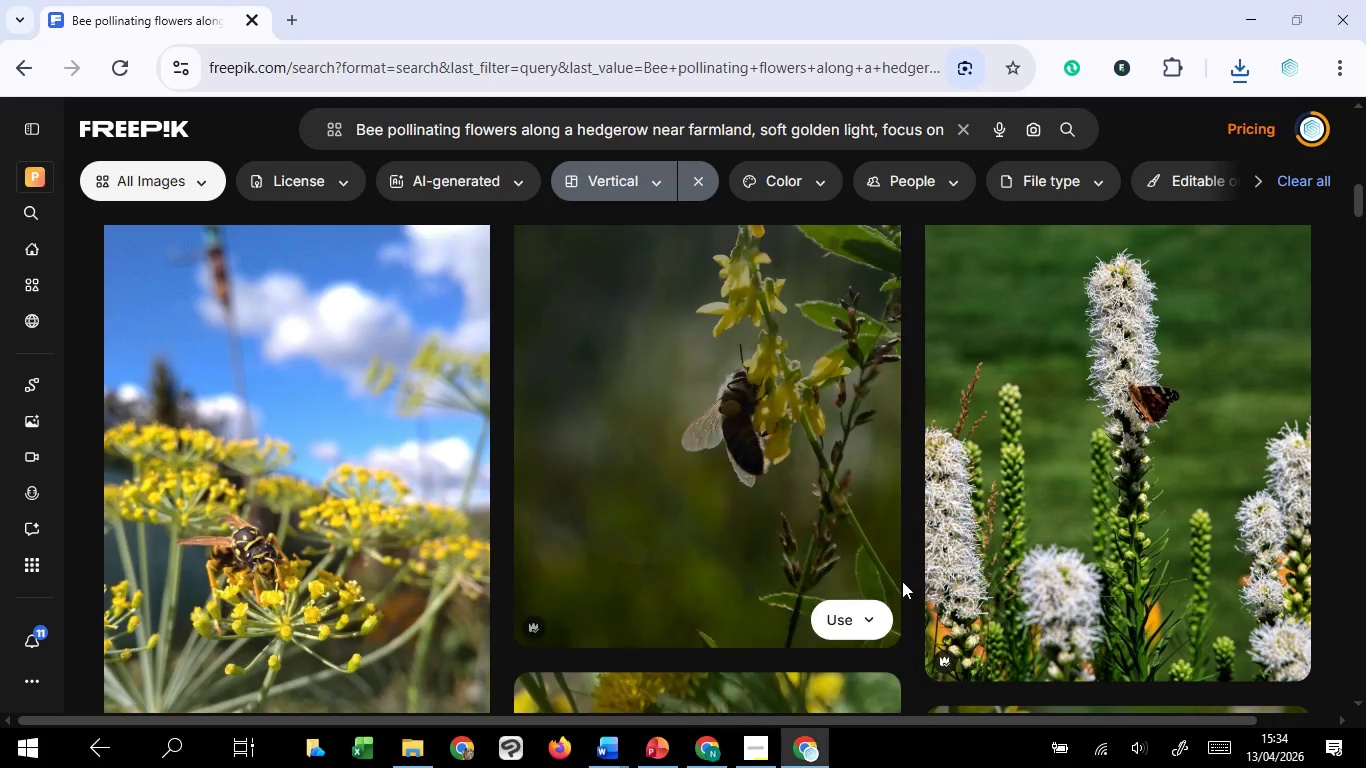 
scroll: coordinate [902, 581], scroll_direction: down, amount: 3.0
 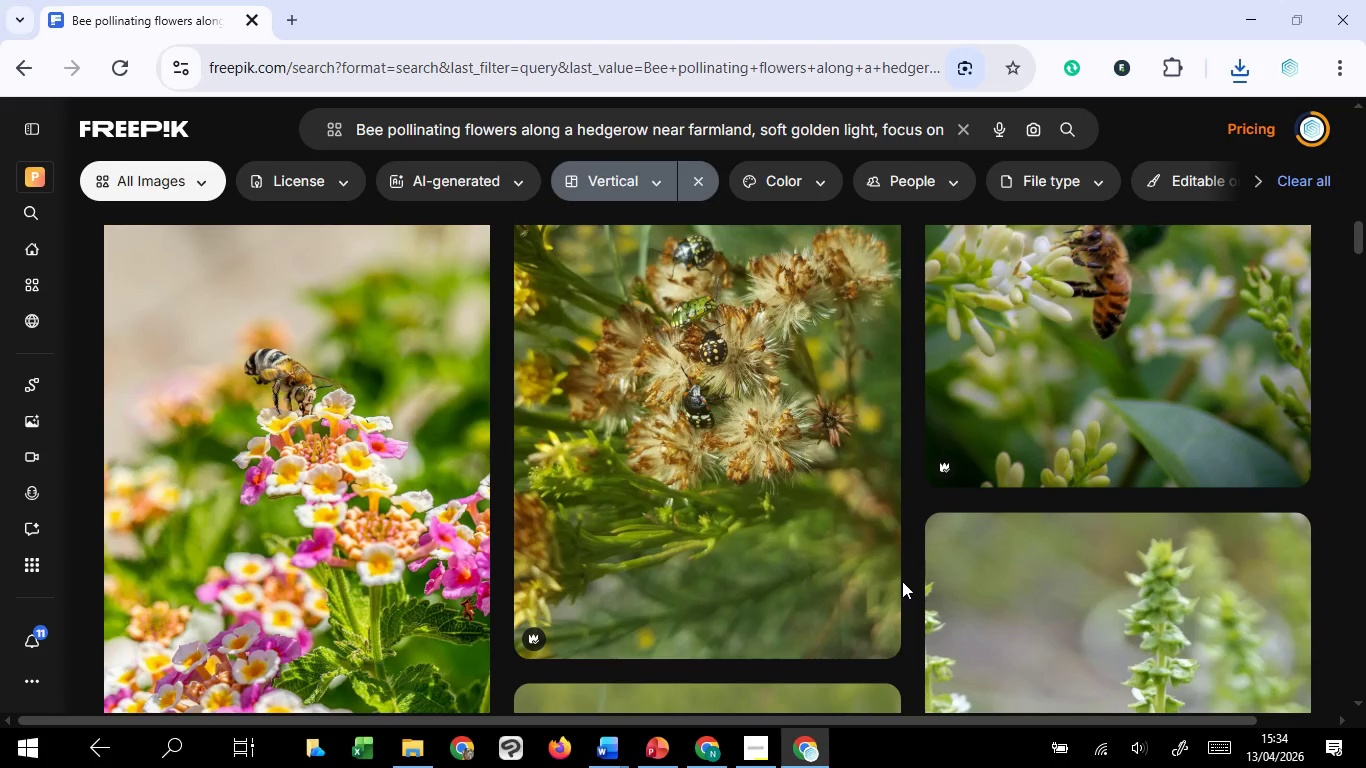 
scroll: coordinate [902, 581], scroll_direction: up, amount: 9.0
 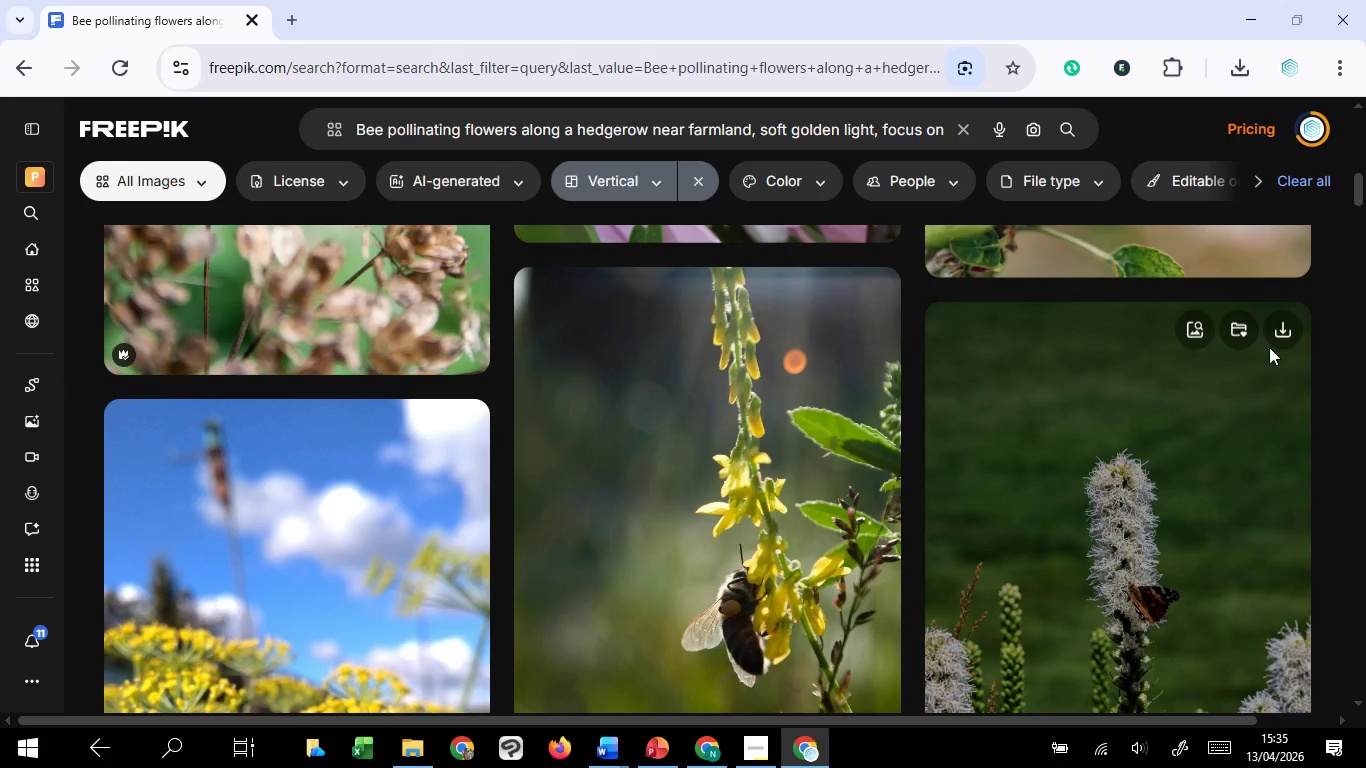 
left_click([1274, 342])
 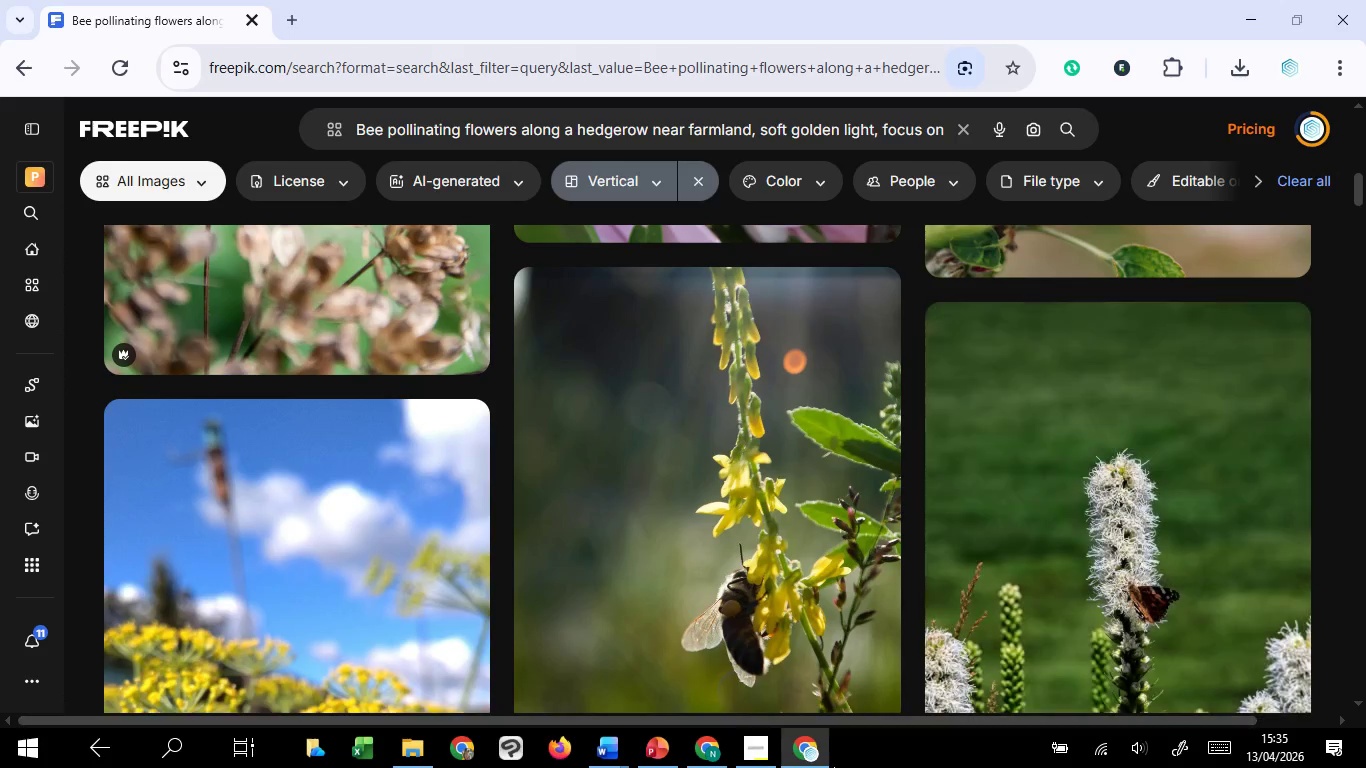 
mouse_move([741, 744])
 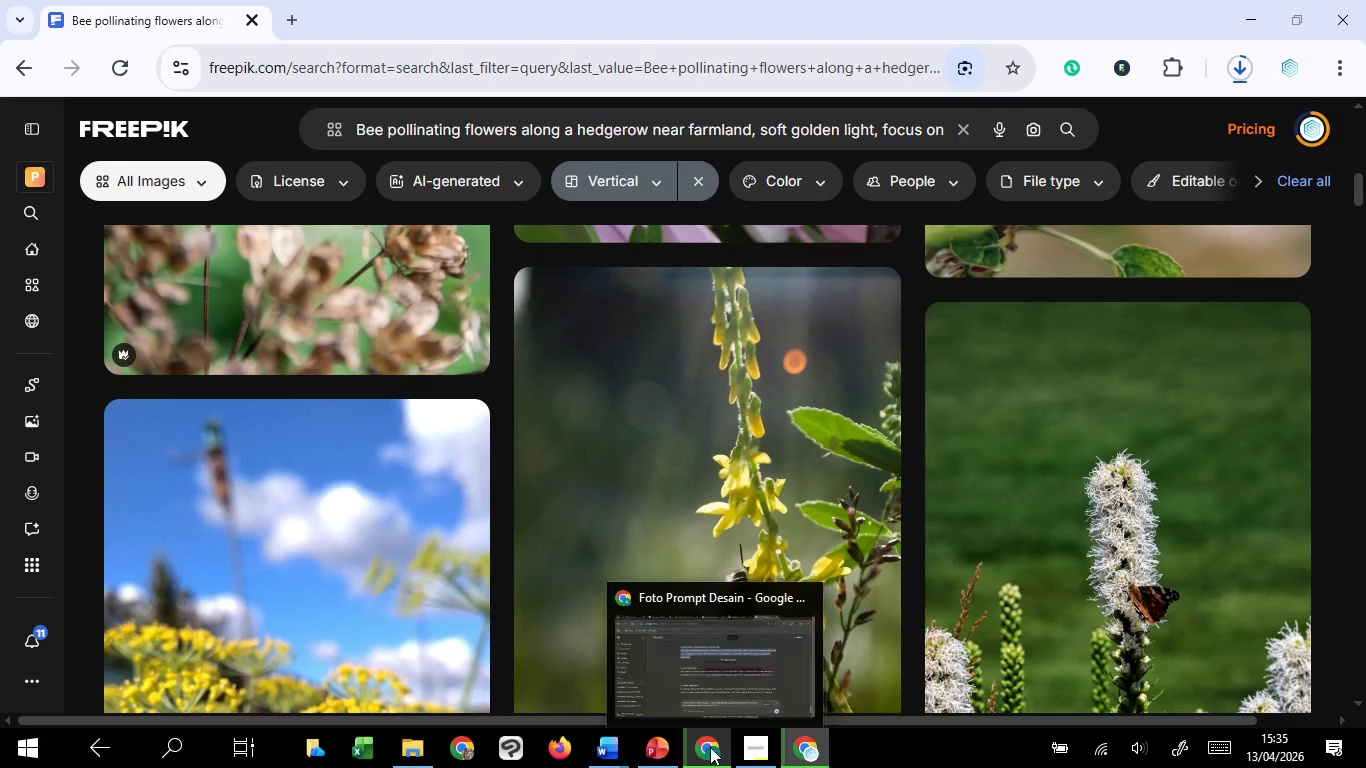 
left_click([760, 644])
 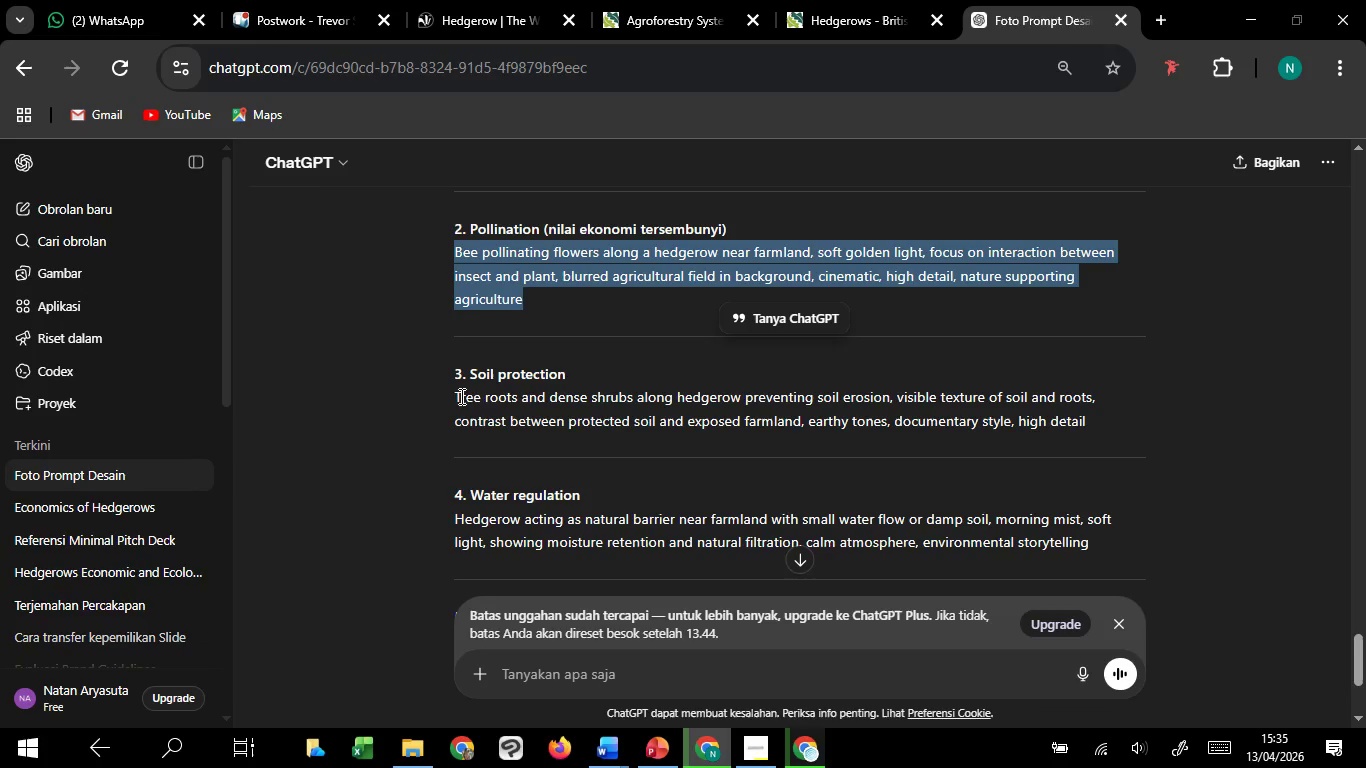 
left_click_drag(start_coordinate=[458, 396], to_coordinate=[919, 412])
 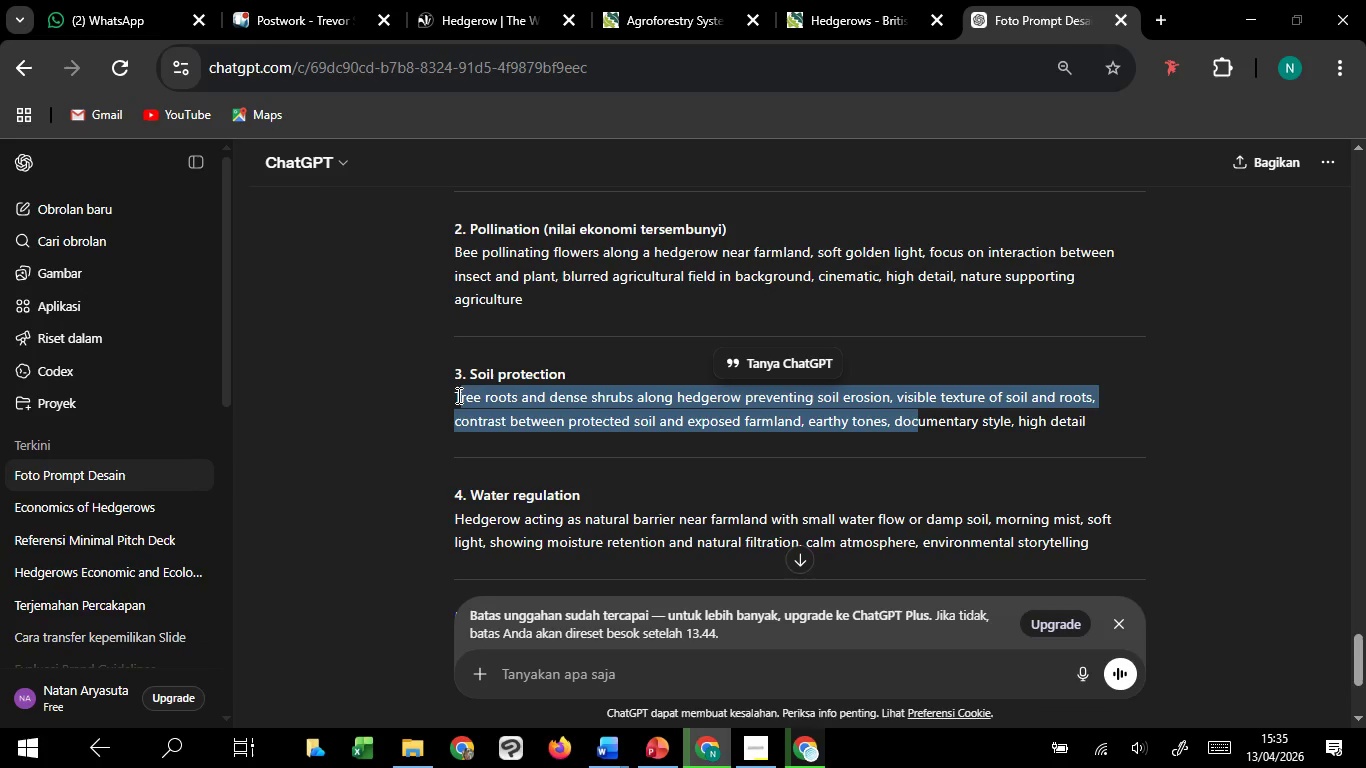 
left_click_drag(start_coordinate=[457, 395], to_coordinate=[1096, 431])
 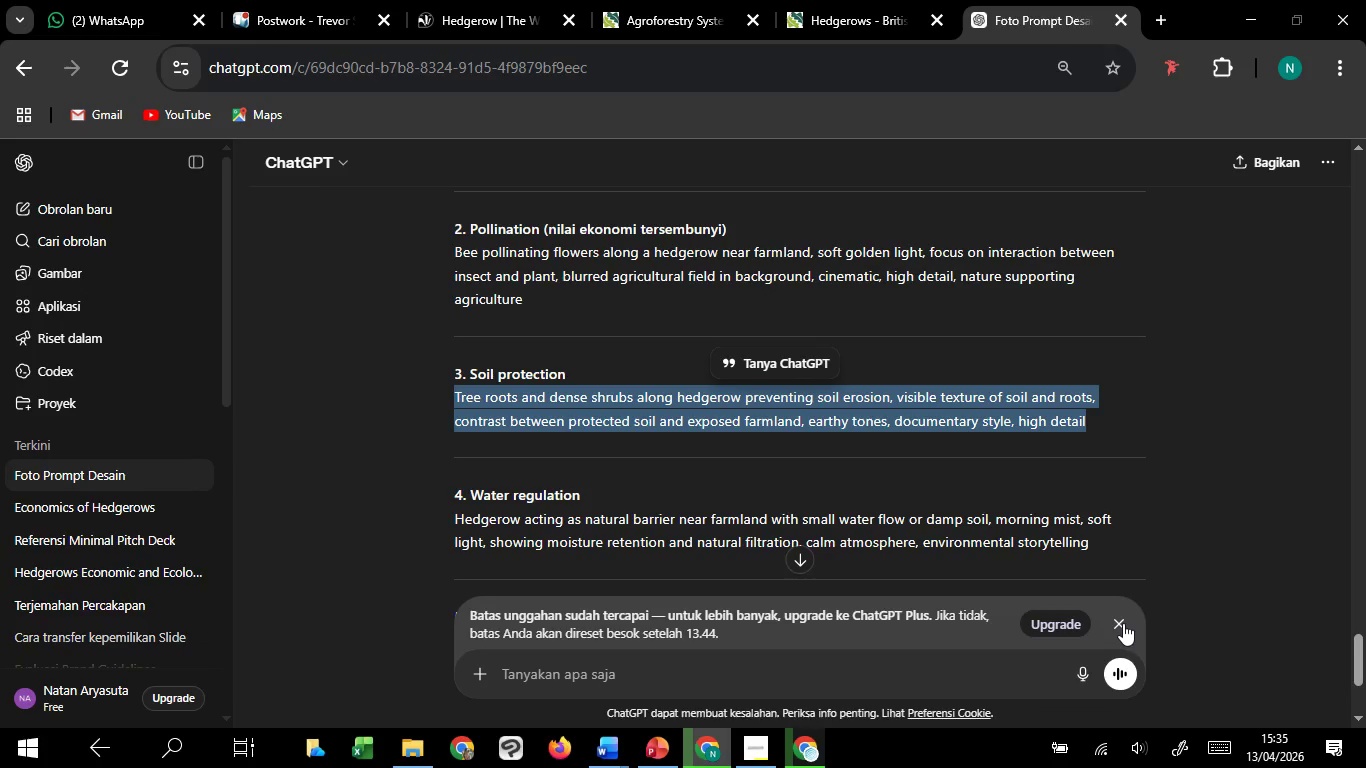 
key(Control+C)
 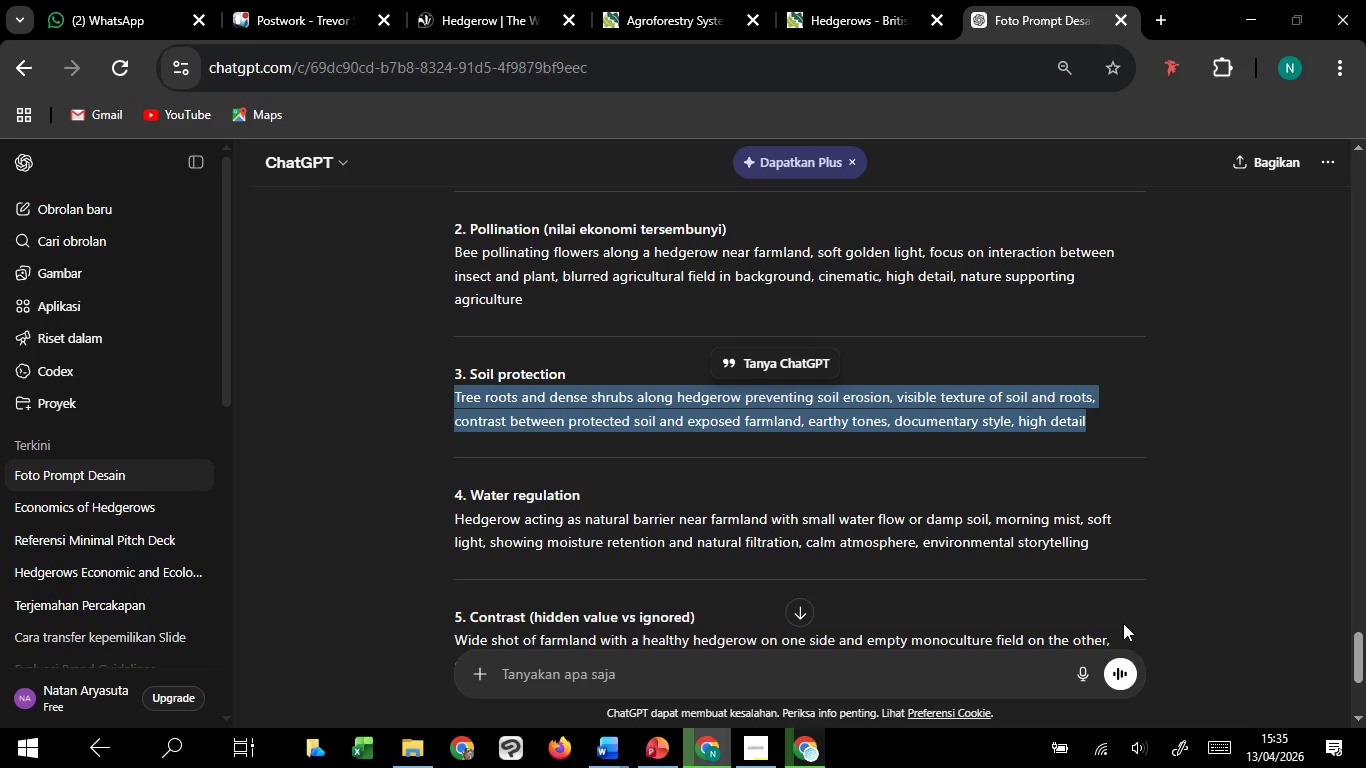 
key(Control+C)
 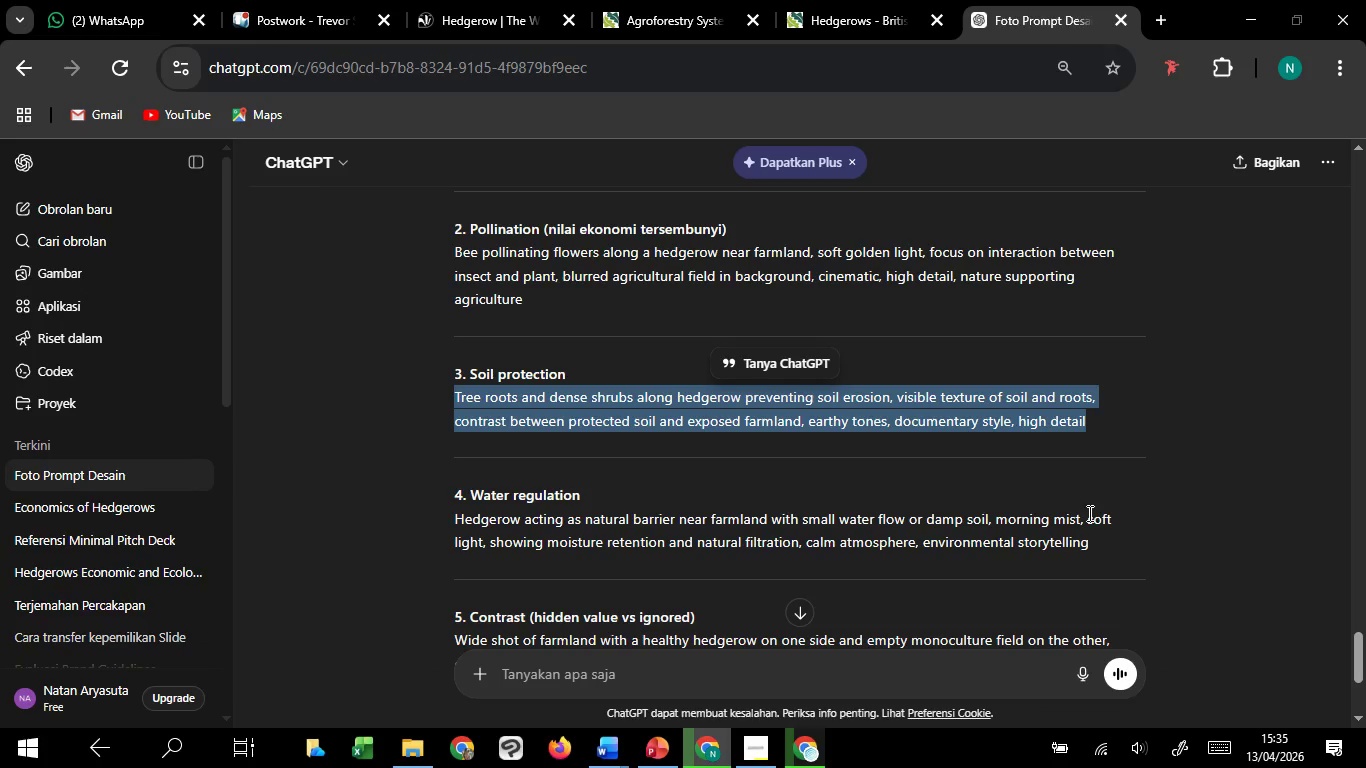 
key(Control+C)
 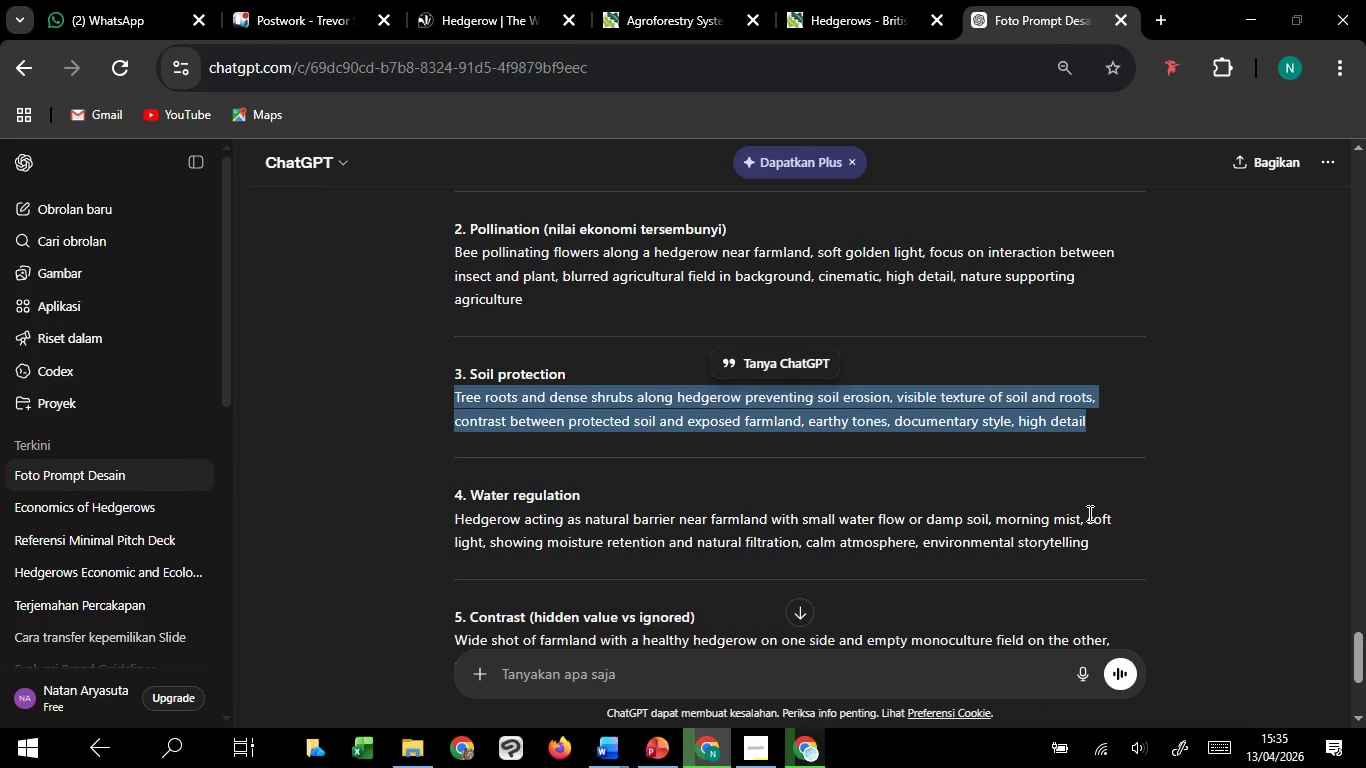 
scroll: coordinate [1088, 513], scroll_direction: down, amount: 1.0
 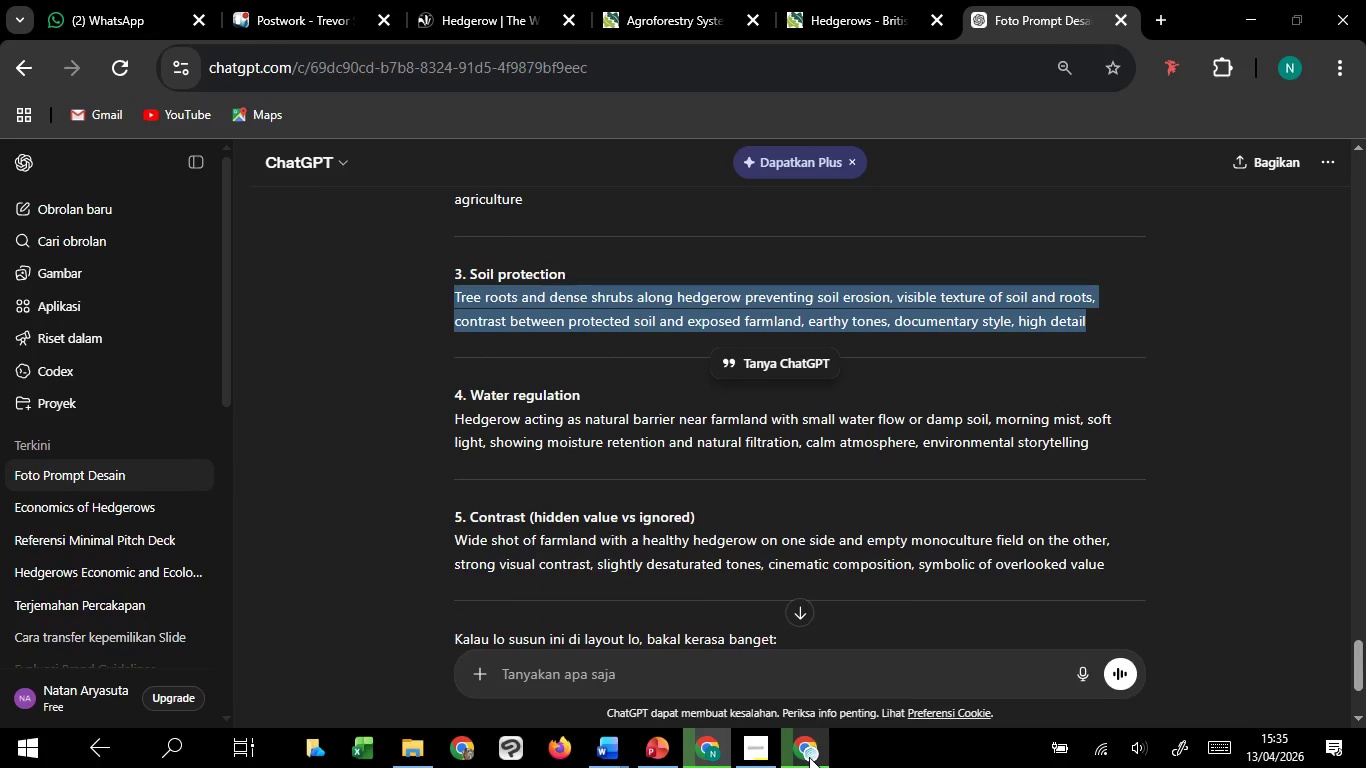 
left_click([857, 687])
 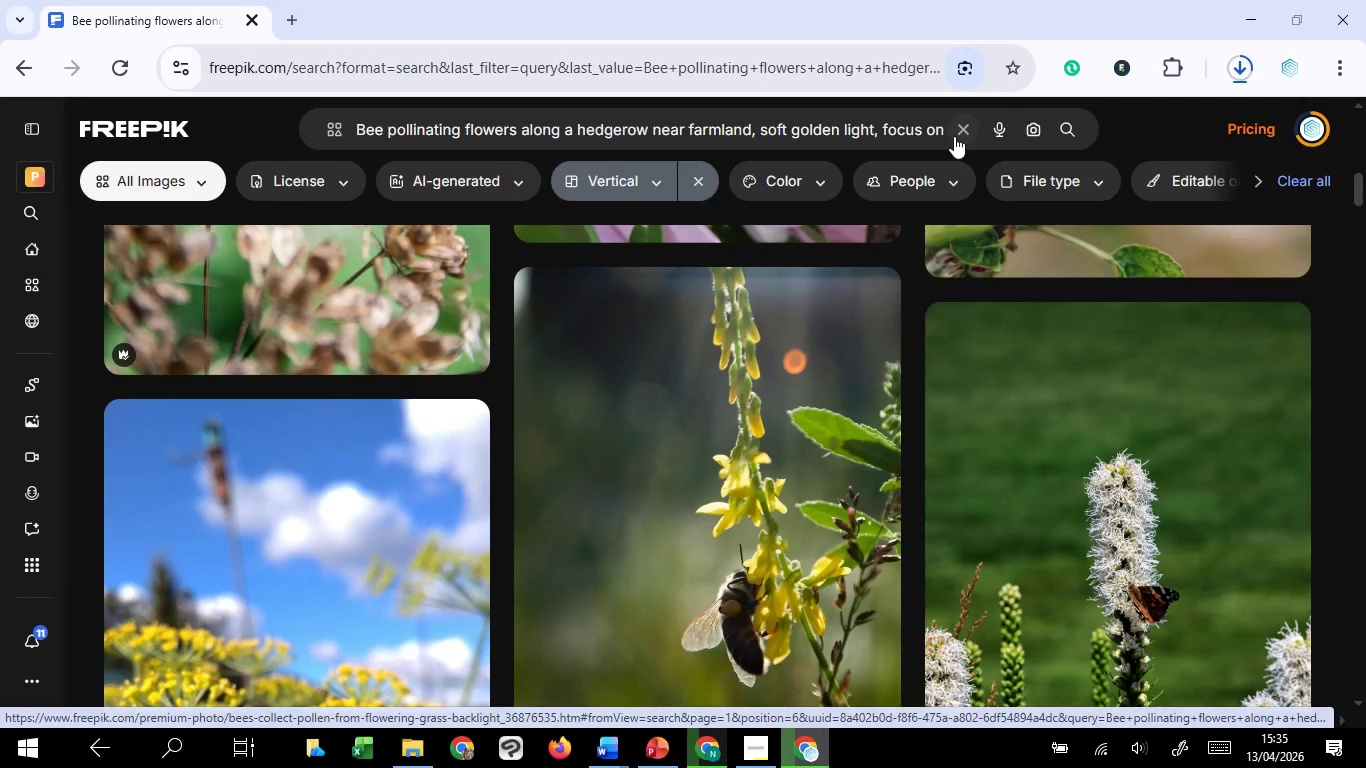 
left_click([961, 128])
 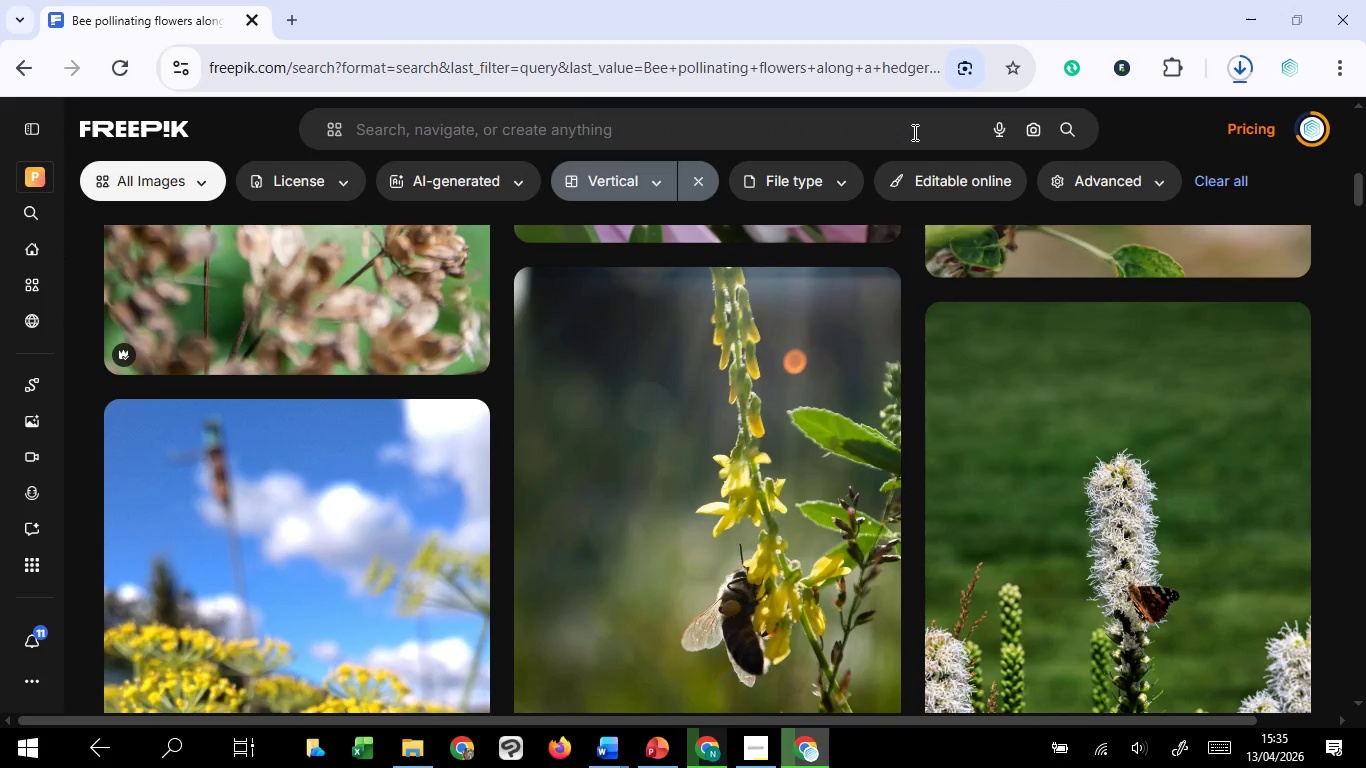 
left_click([913, 132])
 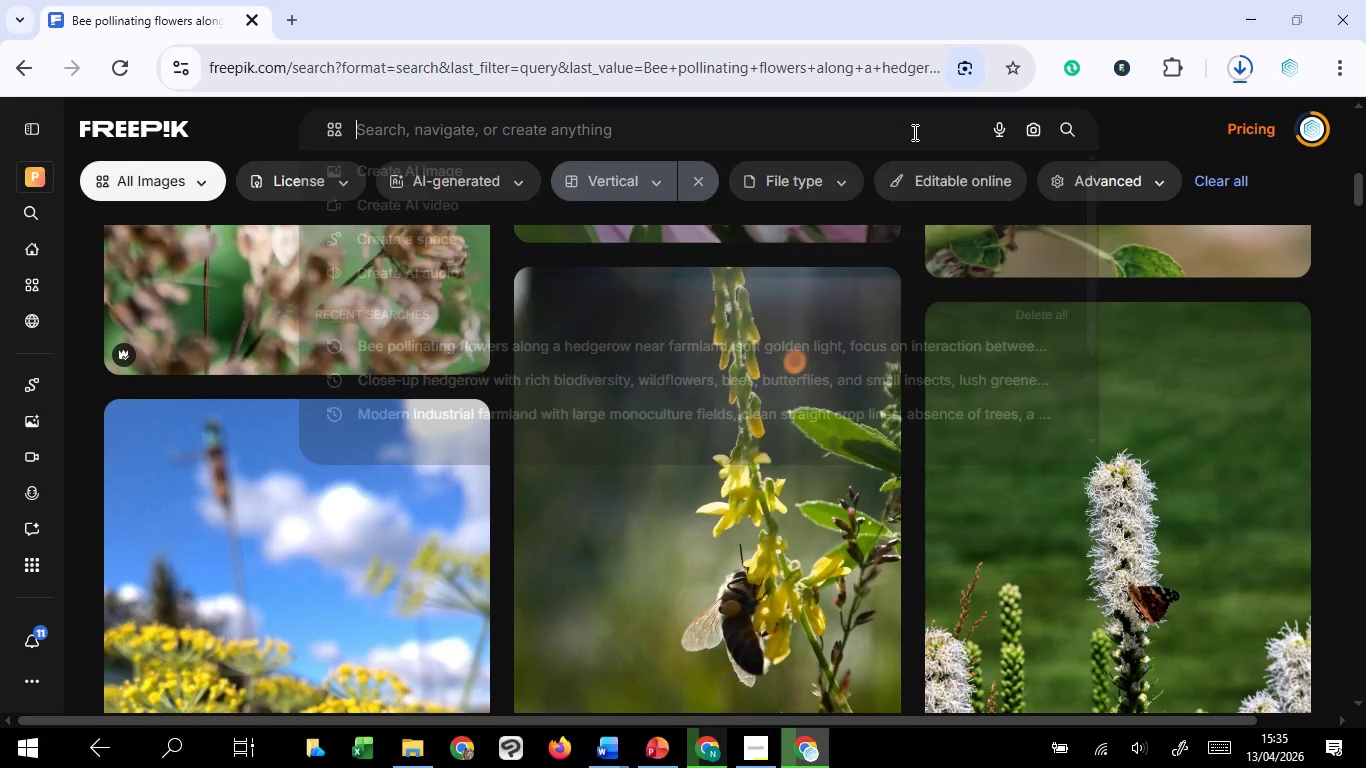 
key(Control+V)
 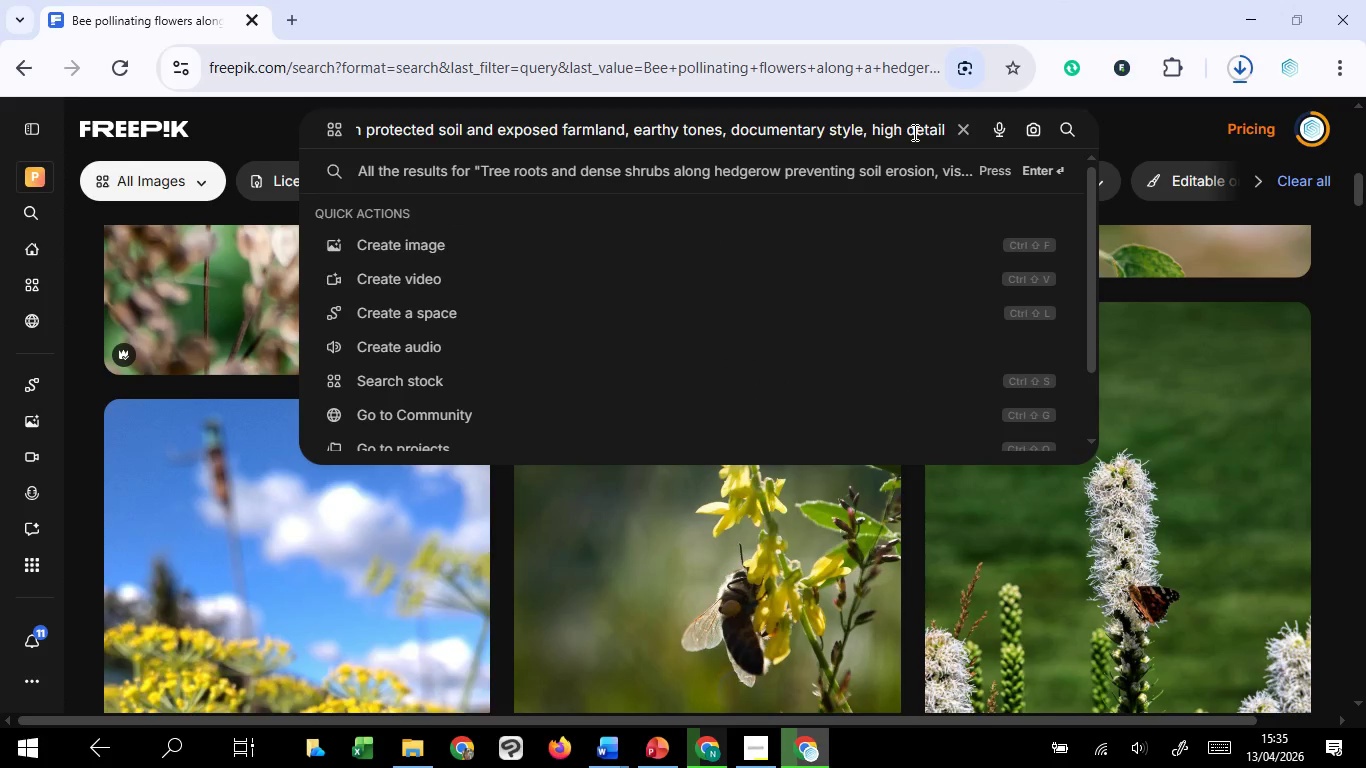 
key(Enter)
 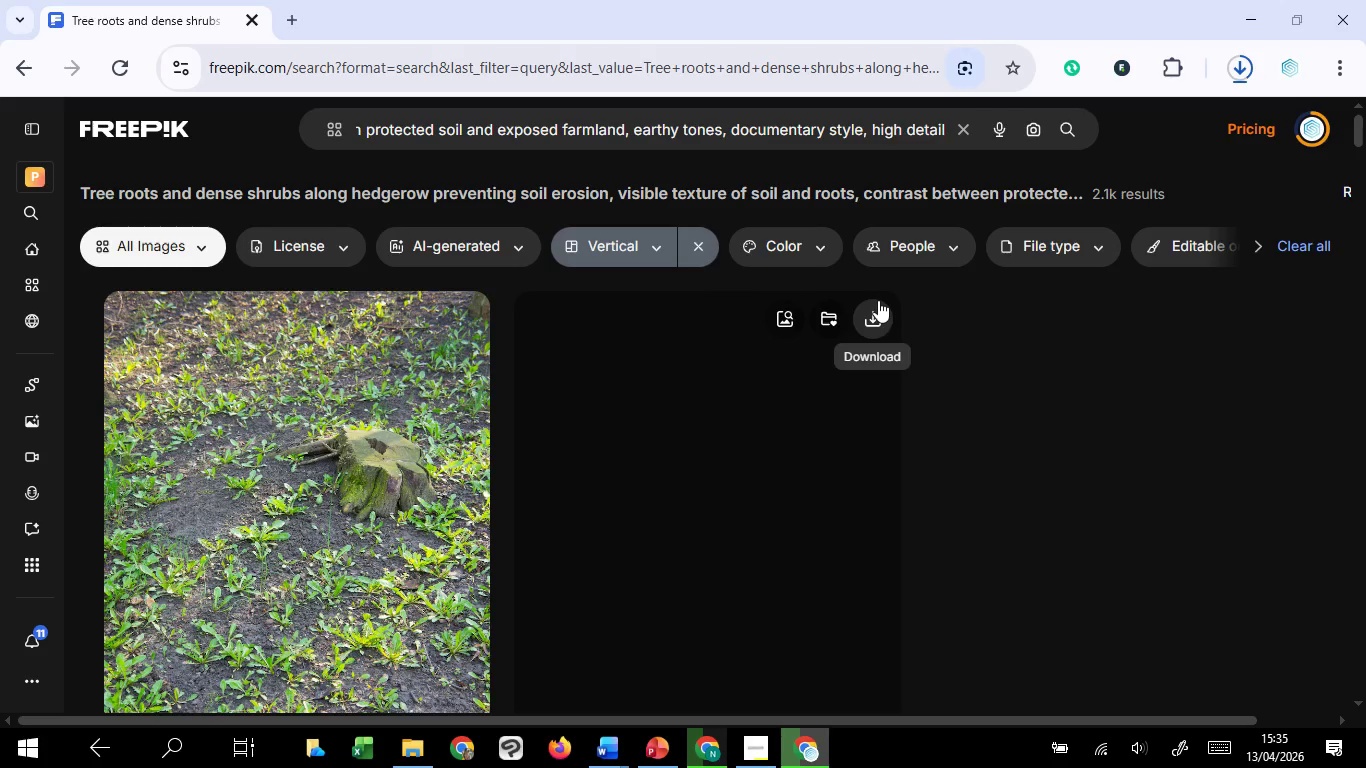 
wait(5.45)
 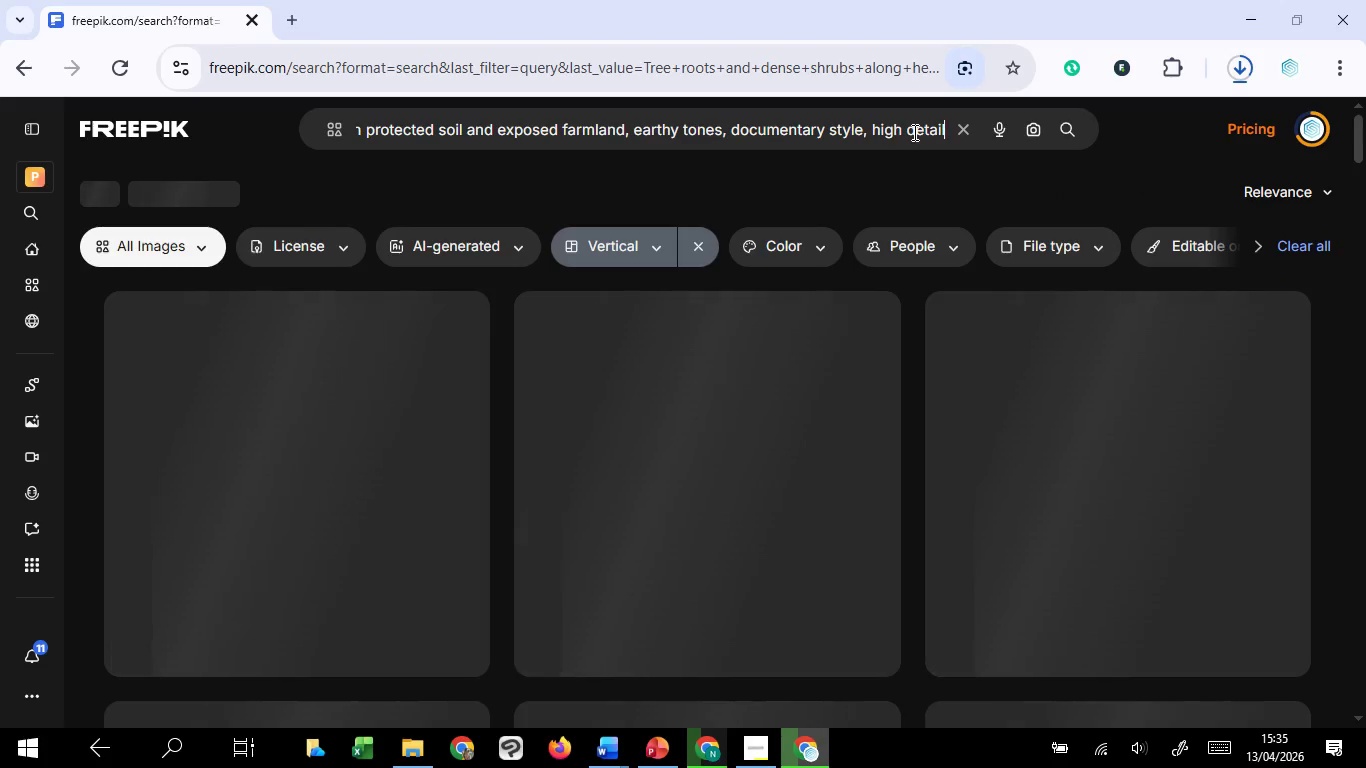 
scroll: coordinate [919, 303], scroll_direction: down, amount: 6.0
 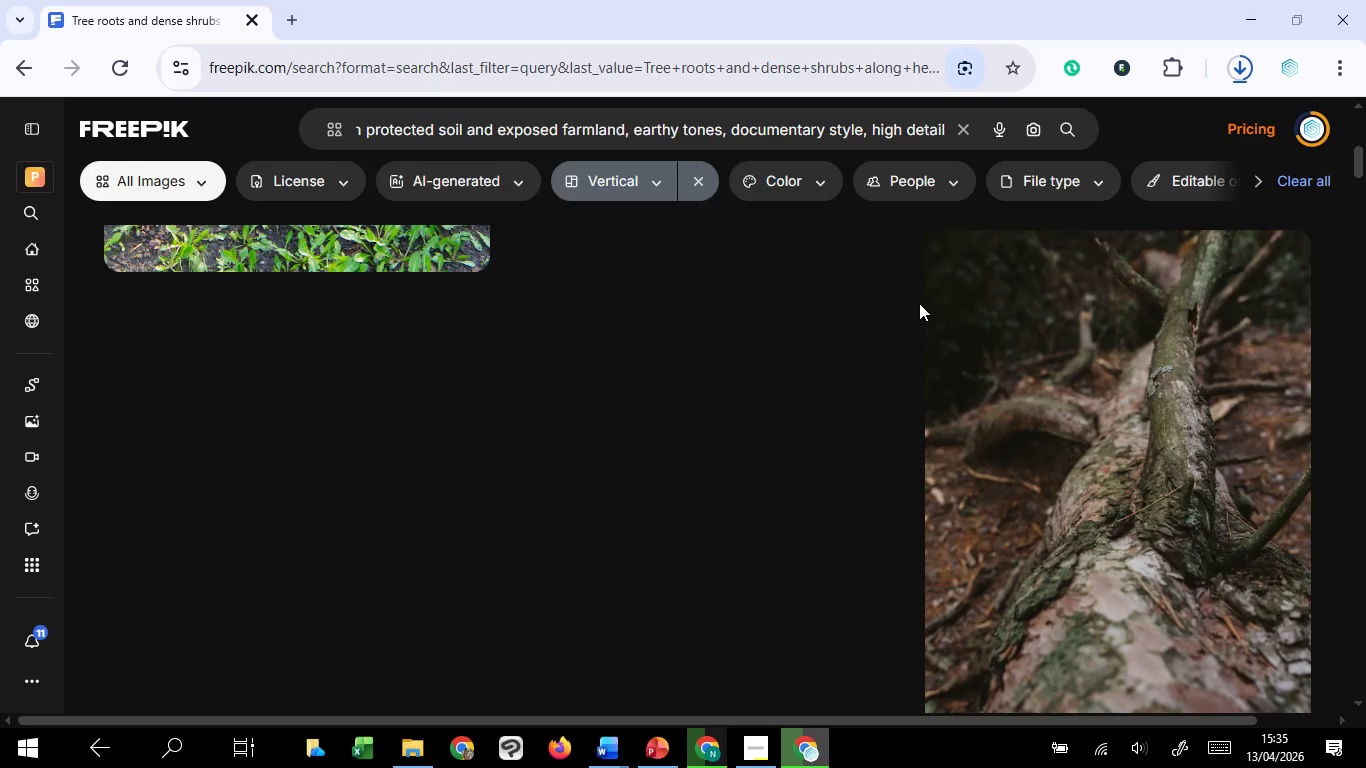 
scroll: coordinate [919, 303], scroll_direction: up, amount: 5.0
 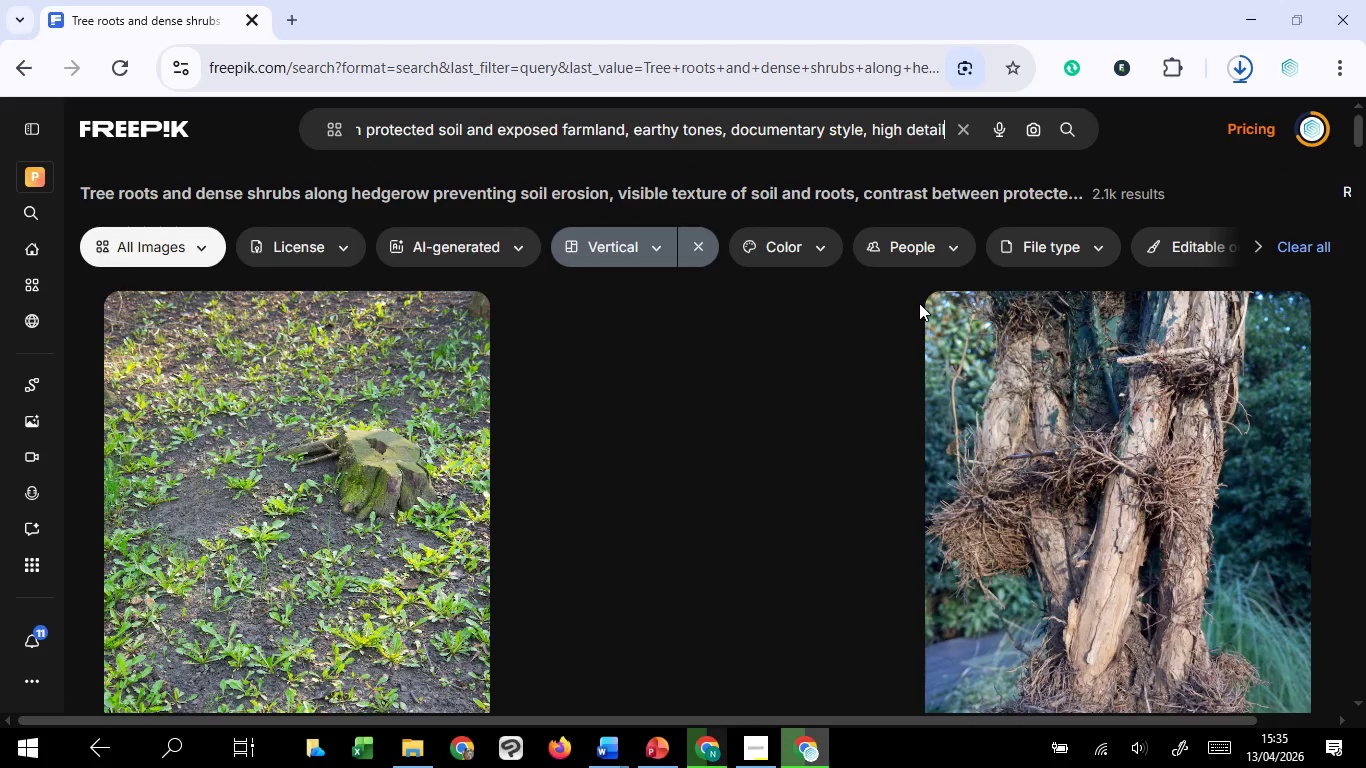 
scroll: coordinate [919, 303], scroll_direction: down, amount: 13.0
 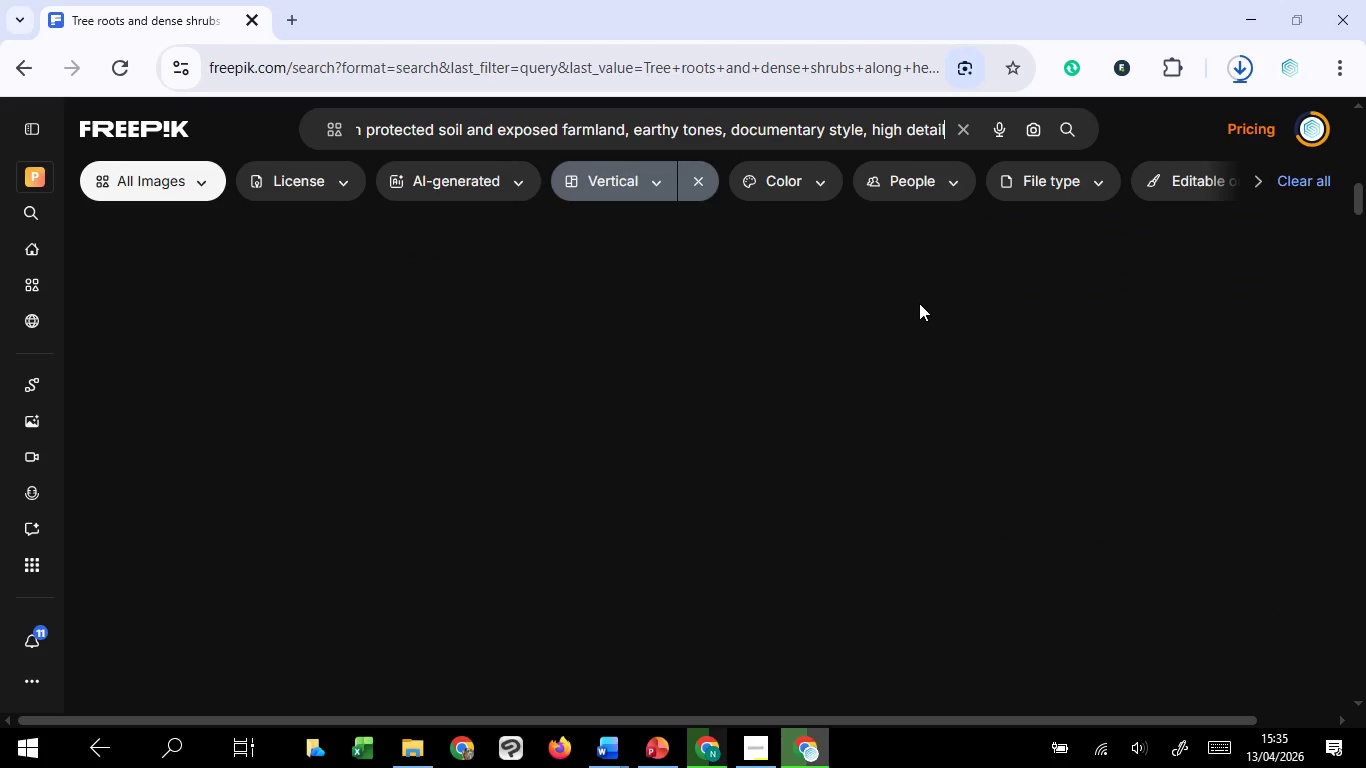 
scroll: coordinate [919, 303], scroll_direction: up, amount: 14.0
 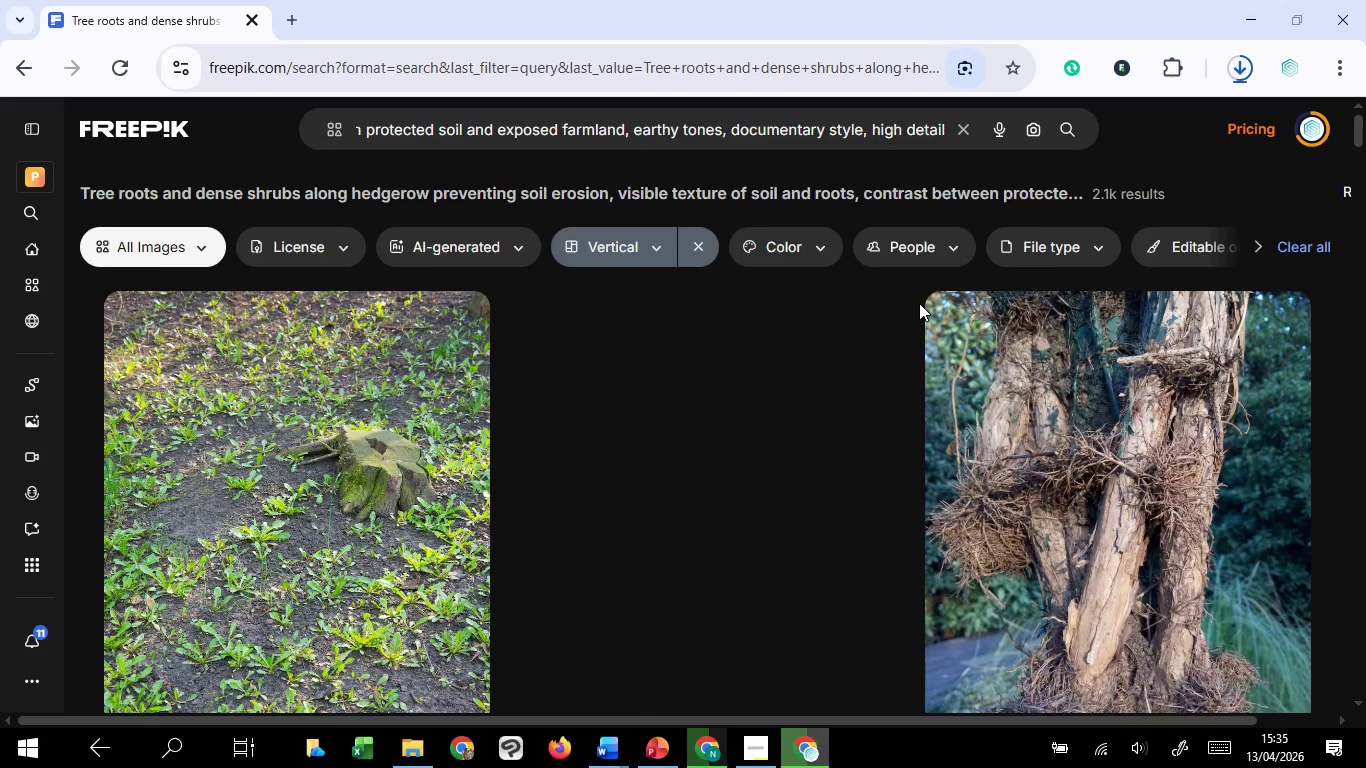 
scroll: coordinate [919, 303], scroll_direction: down, amount: 9.0
 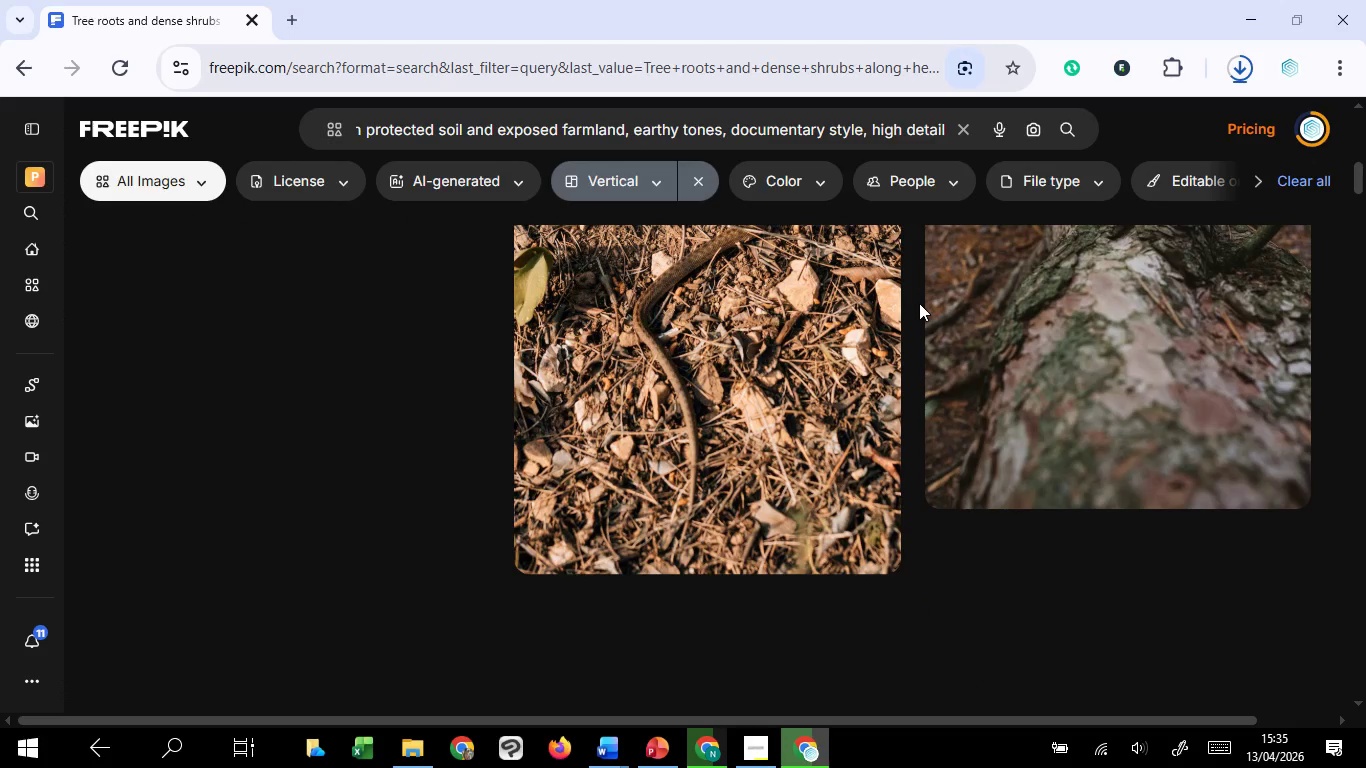 
scroll: coordinate [919, 303], scroll_direction: up, amount: 6.0
 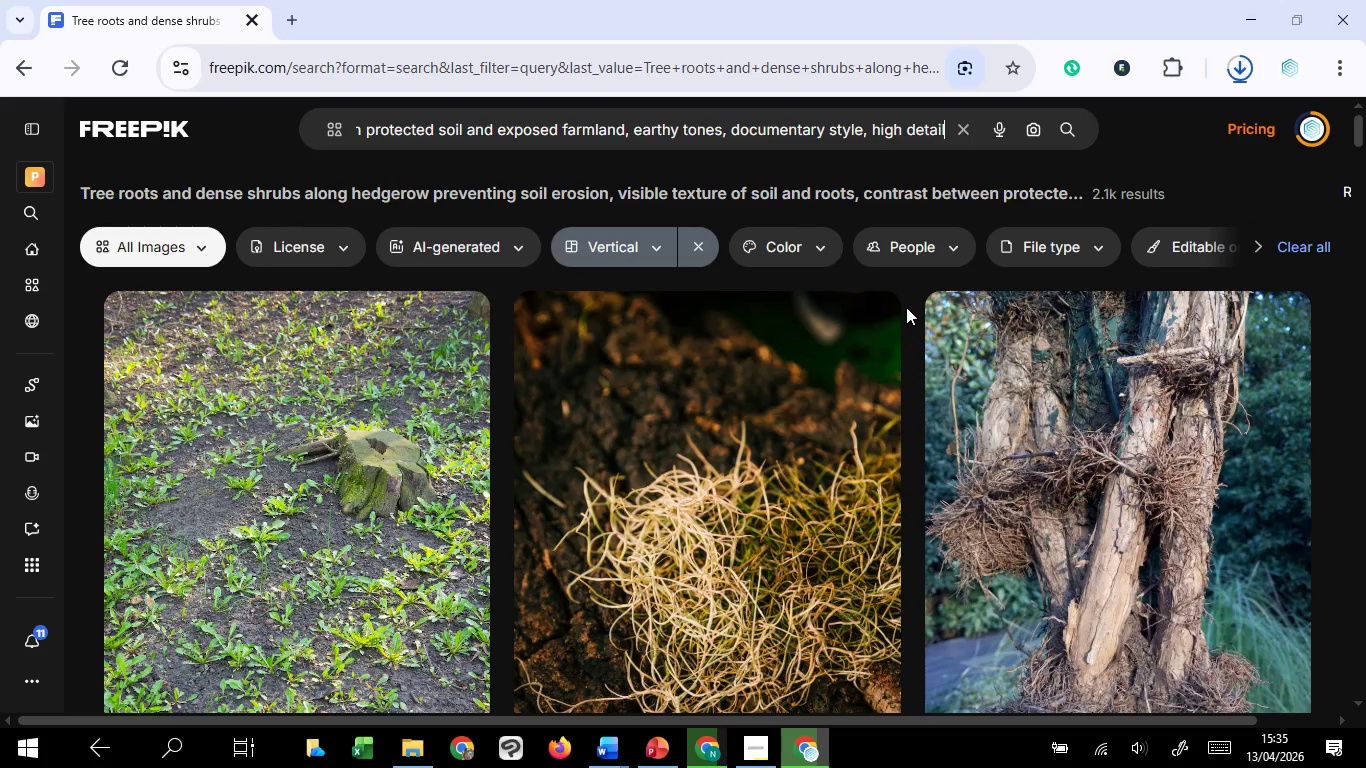 
scroll: coordinate [906, 307], scroll_direction: down, amount: 7.0
 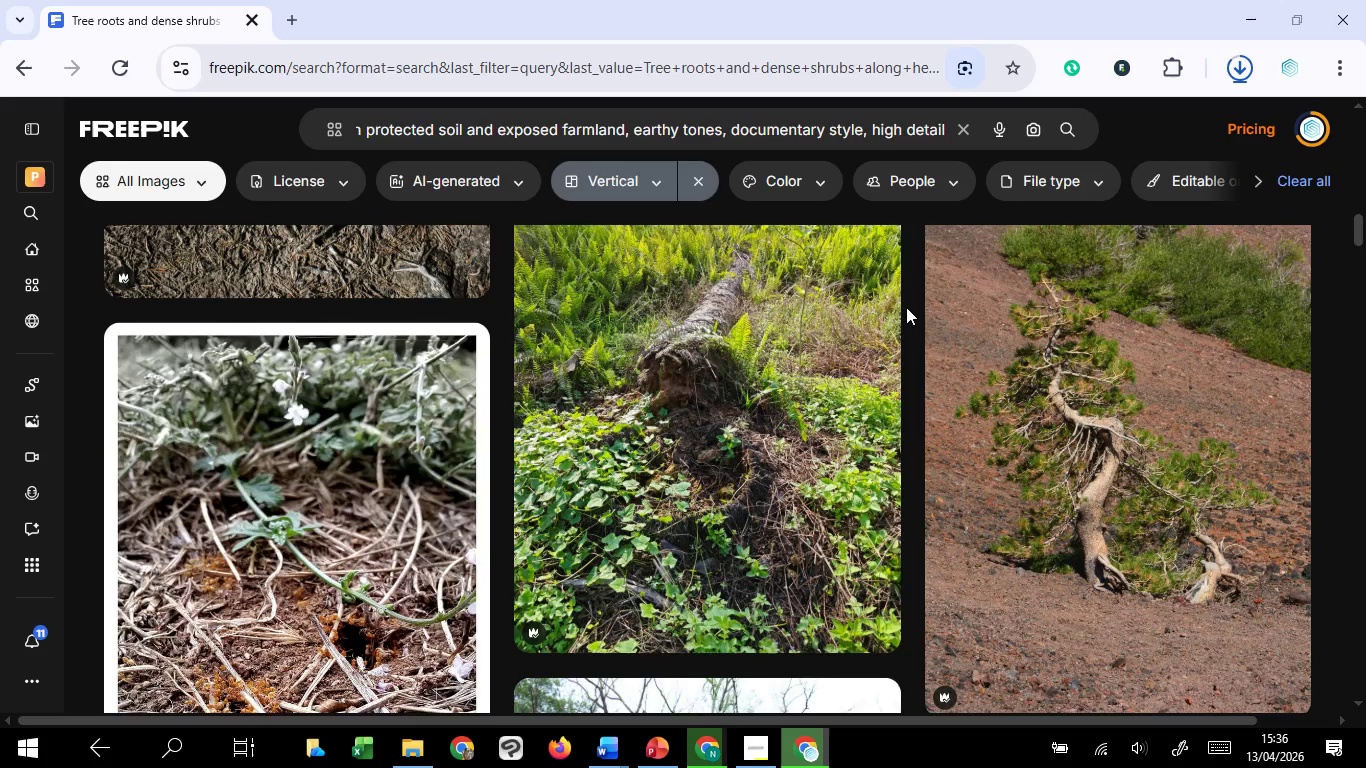 
scroll: coordinate [906, 307], scroll_direction: up, amount: 1.0
 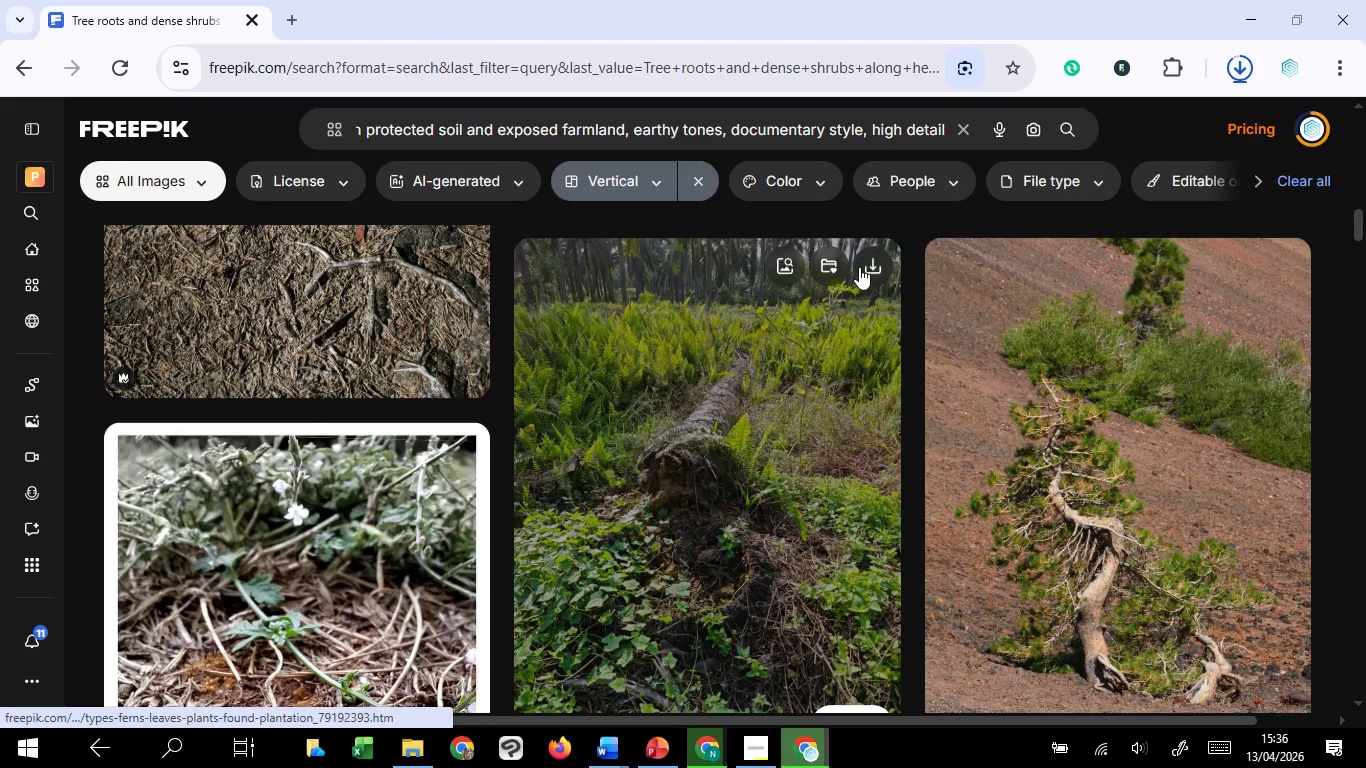 
left_click([865, 267])
 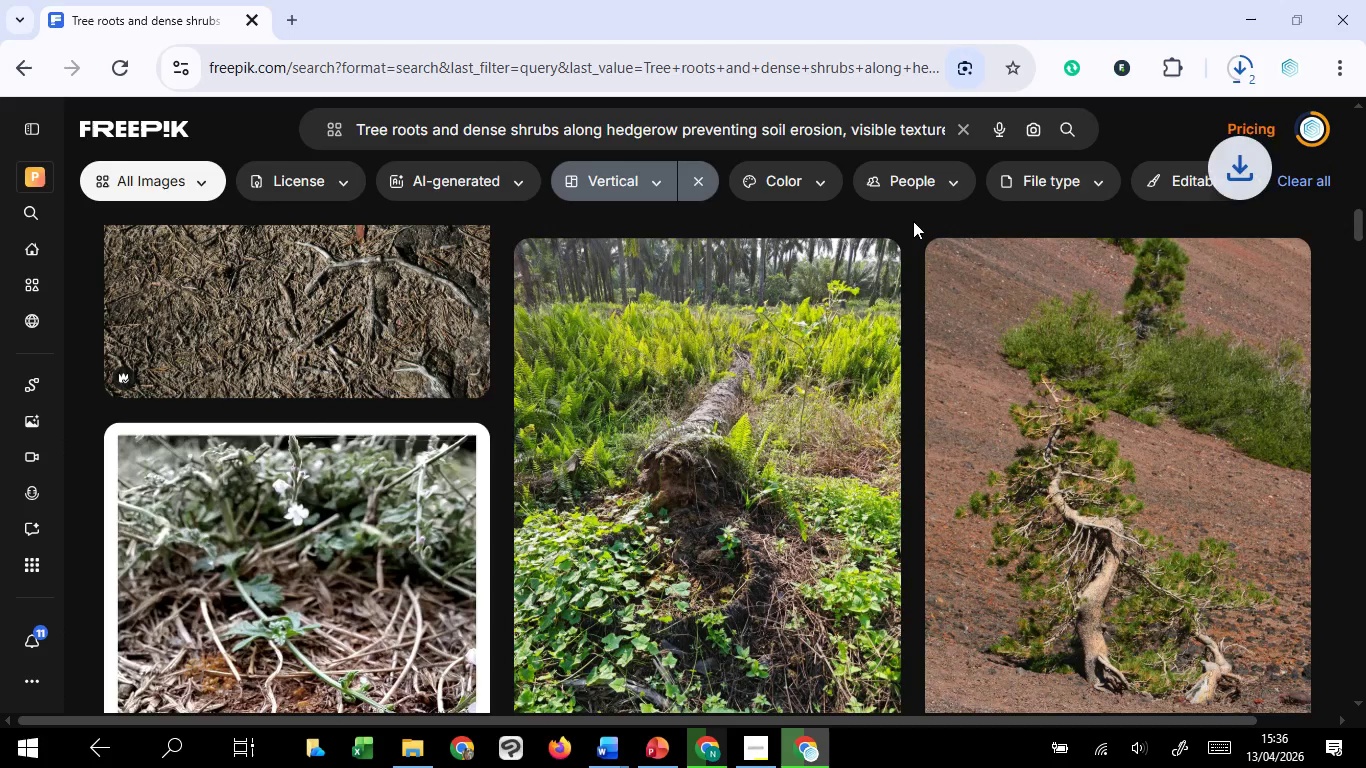 
left_click([1232, 72])
 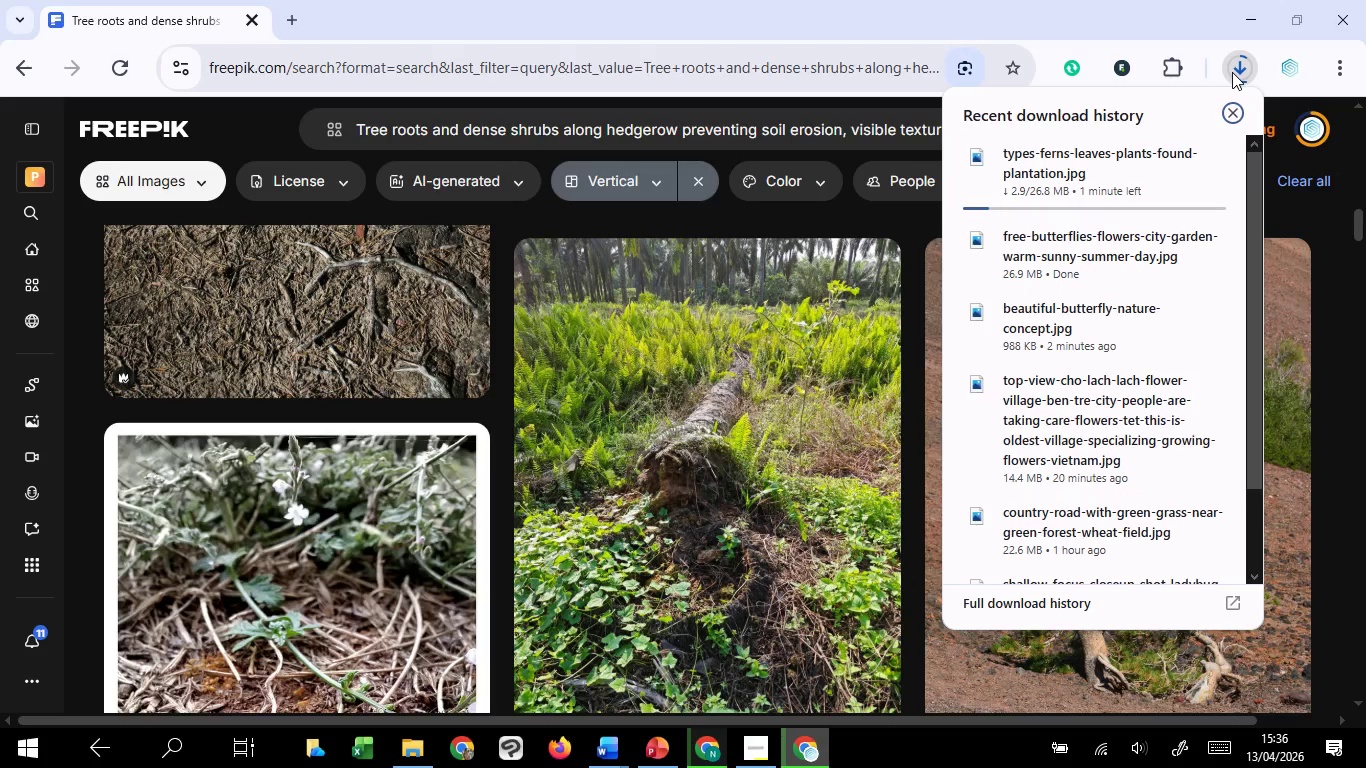 
wait(11.19)
 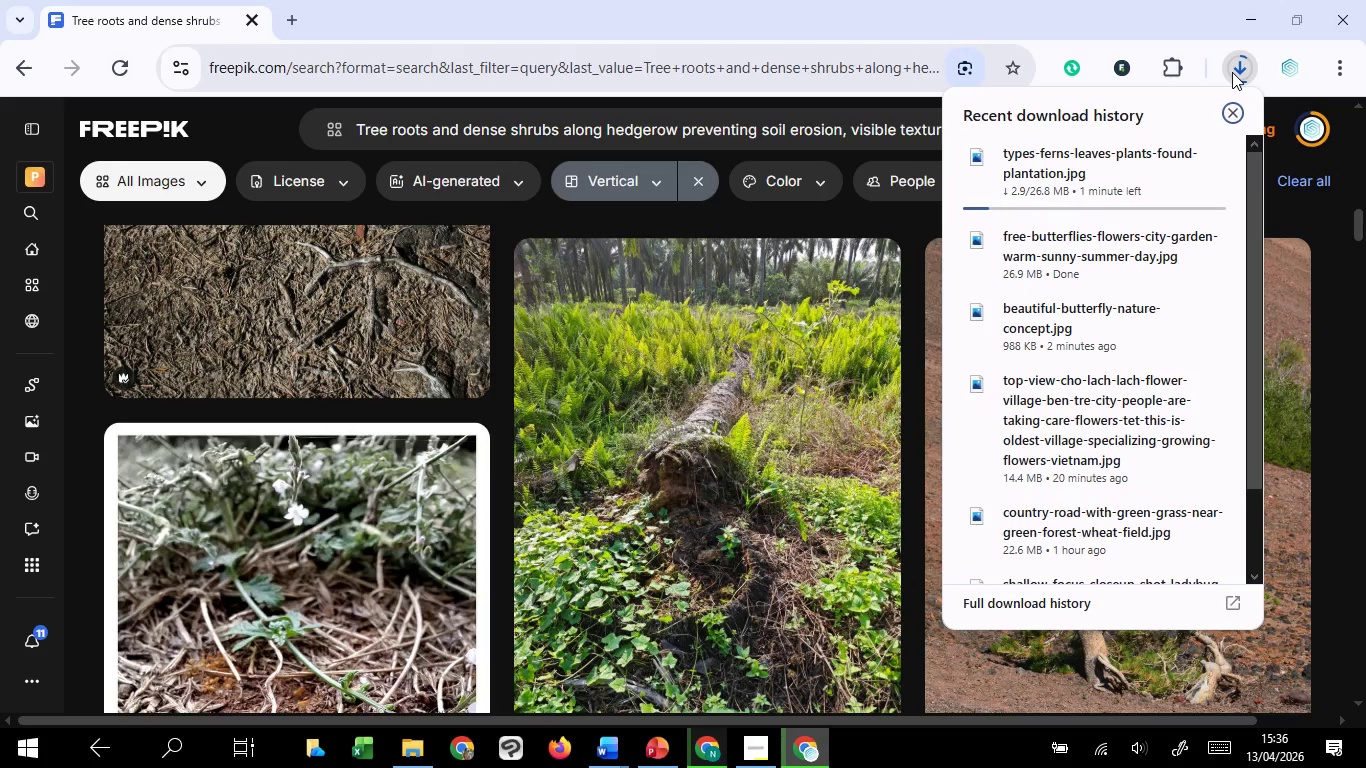 
left_click([912, 228])
 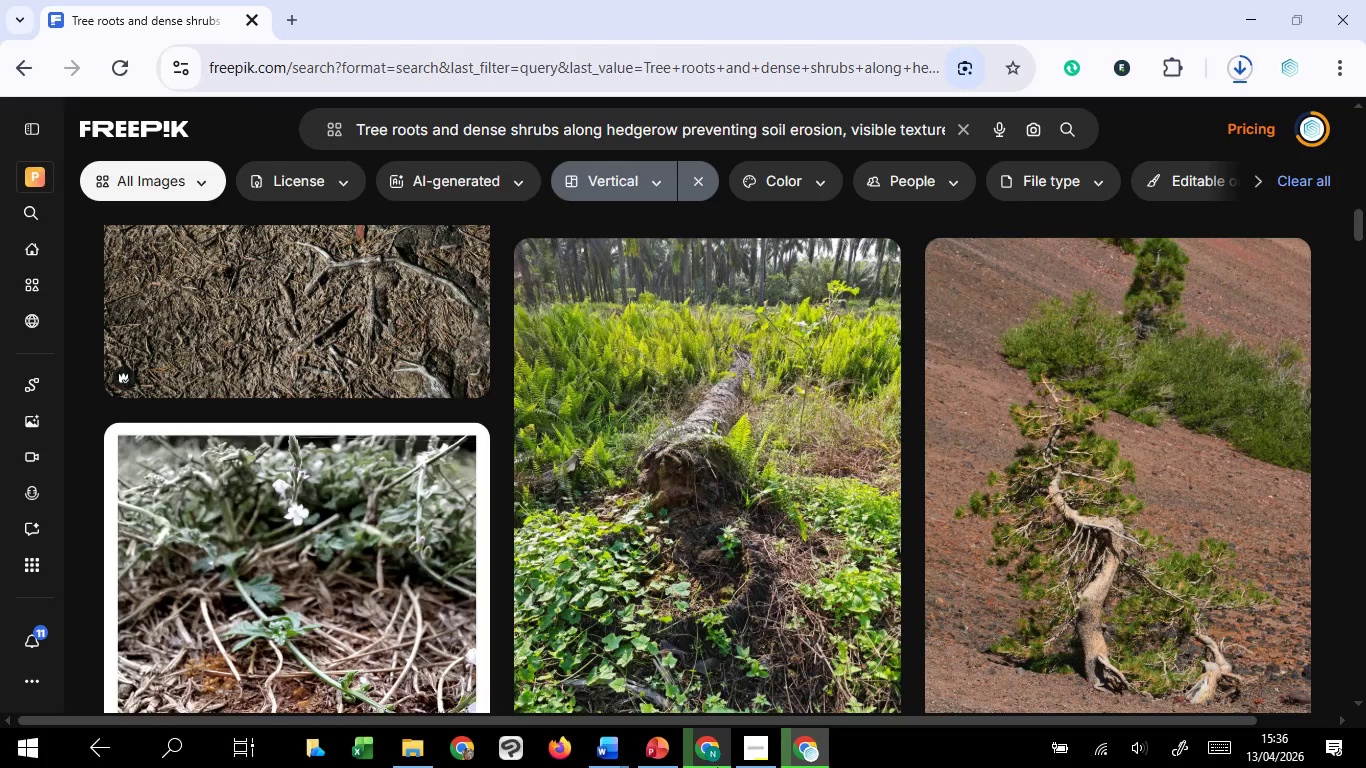 
mouse_move([648, 729])
 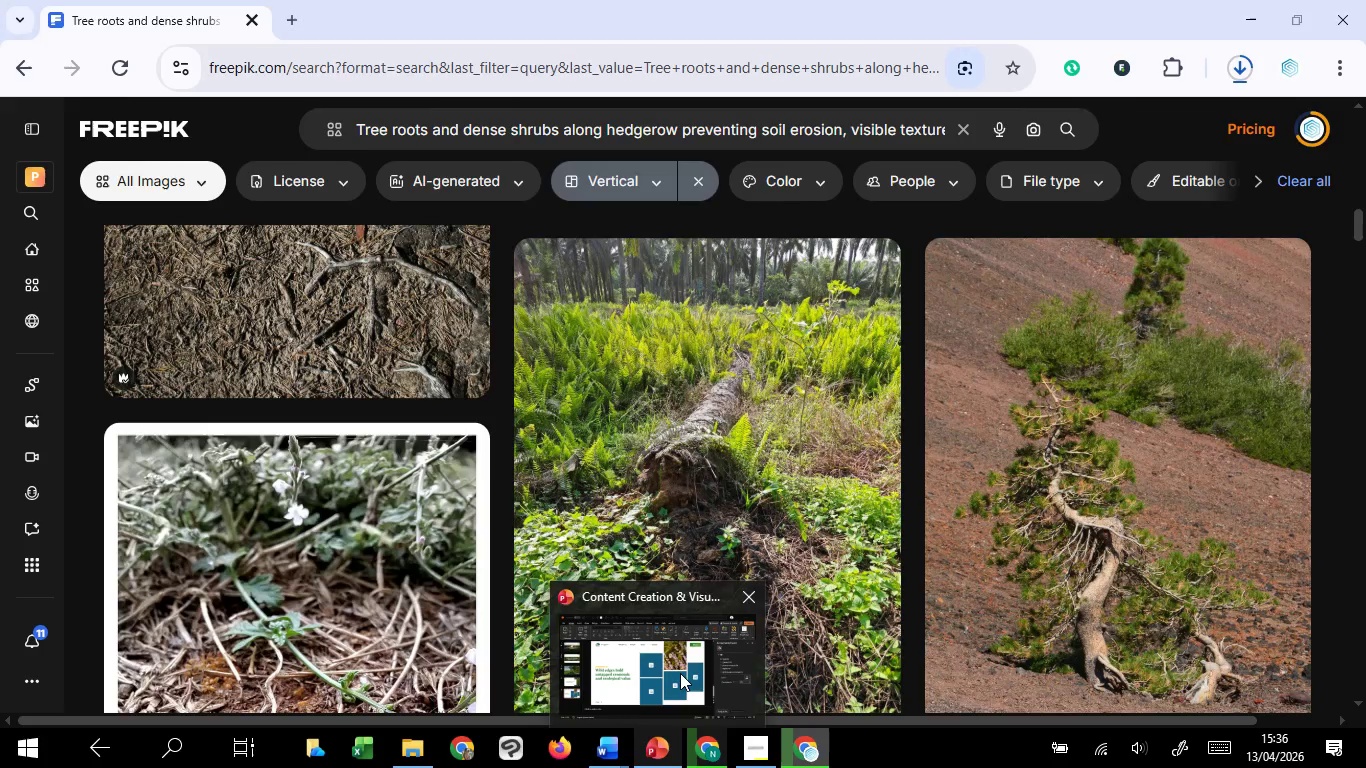 
left_click([680, 673])
 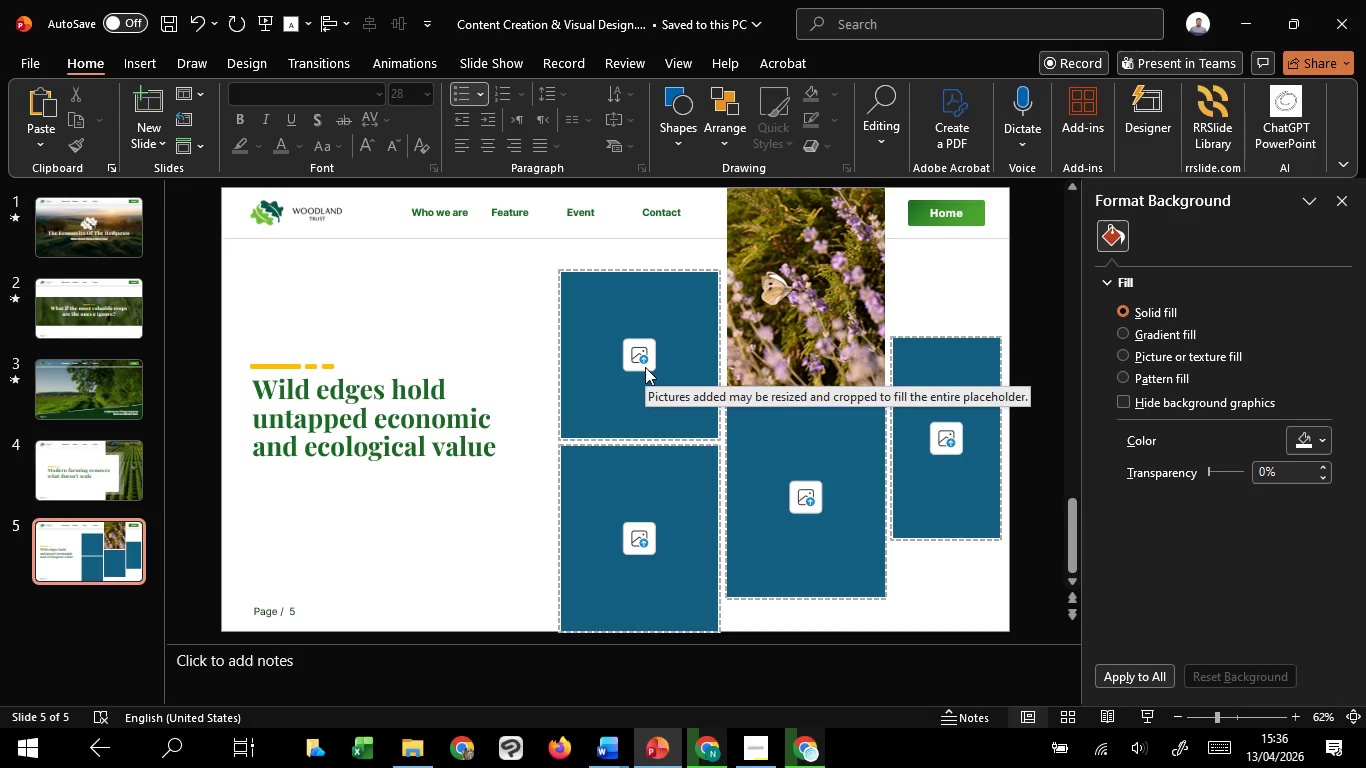 
left_click([645, 367])
 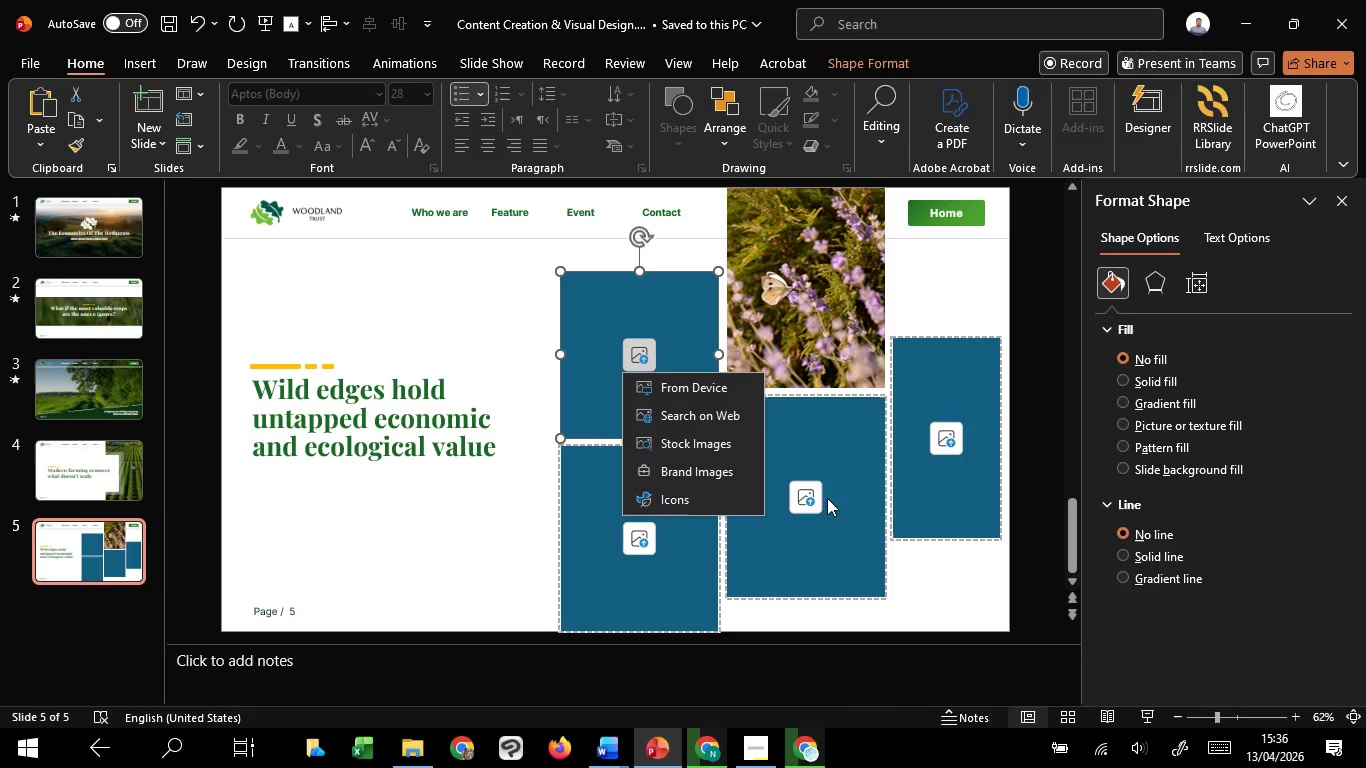 
left_click([812, 495])
 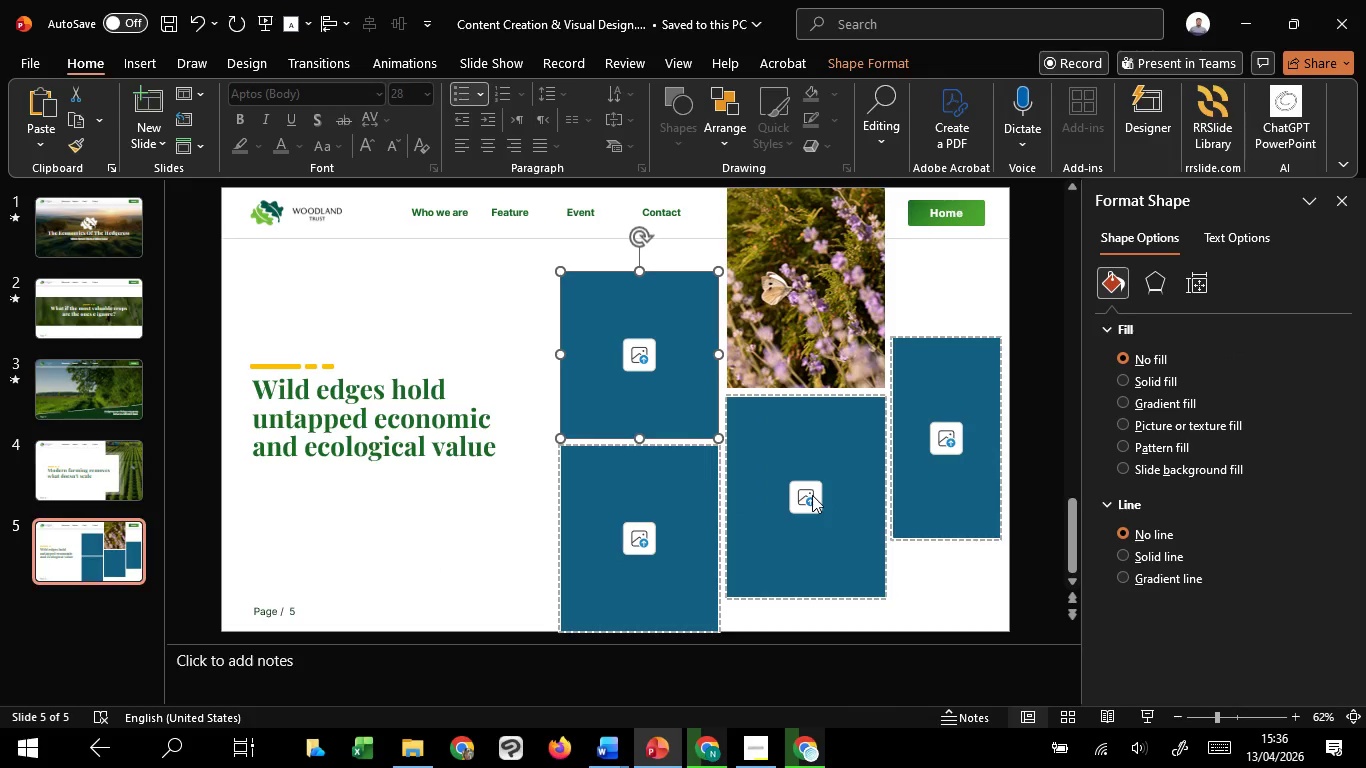 
left_click([812, 495])
 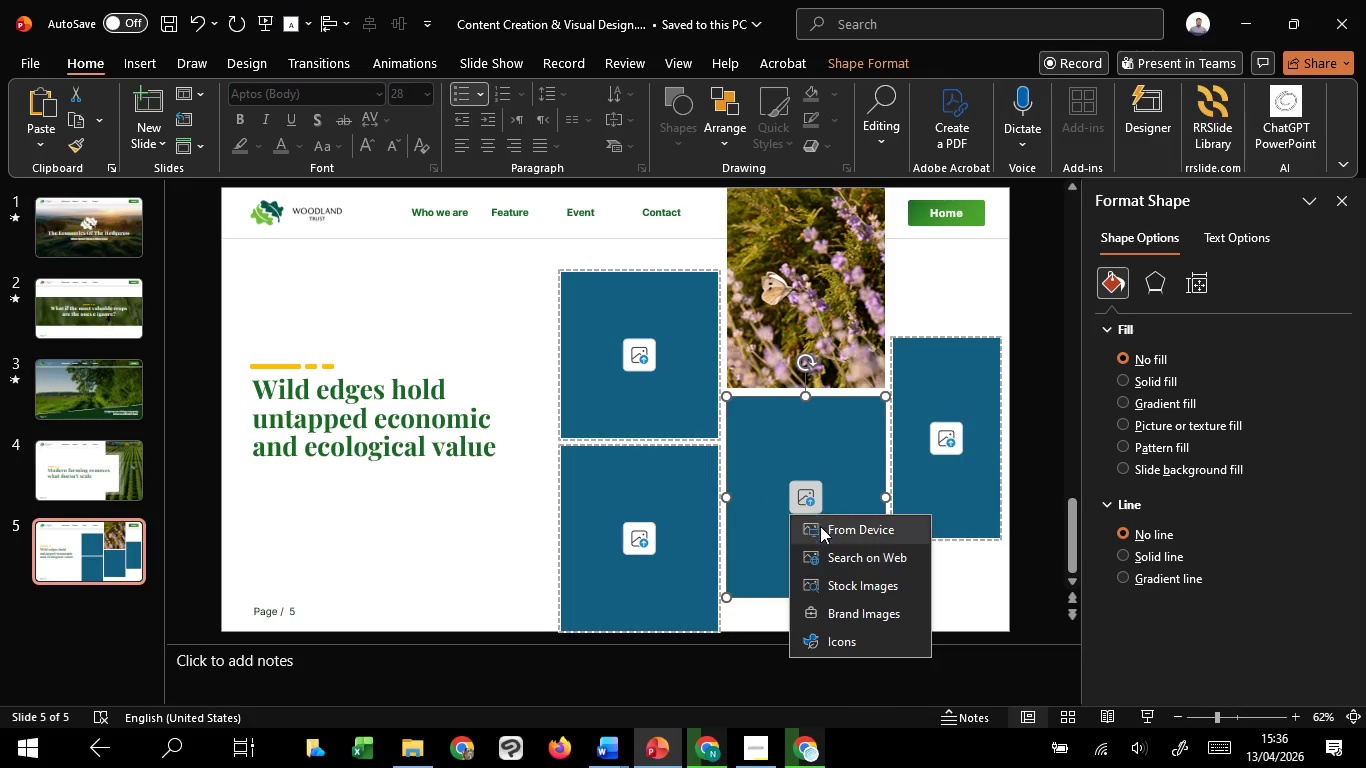 
left_click([820, 526])
 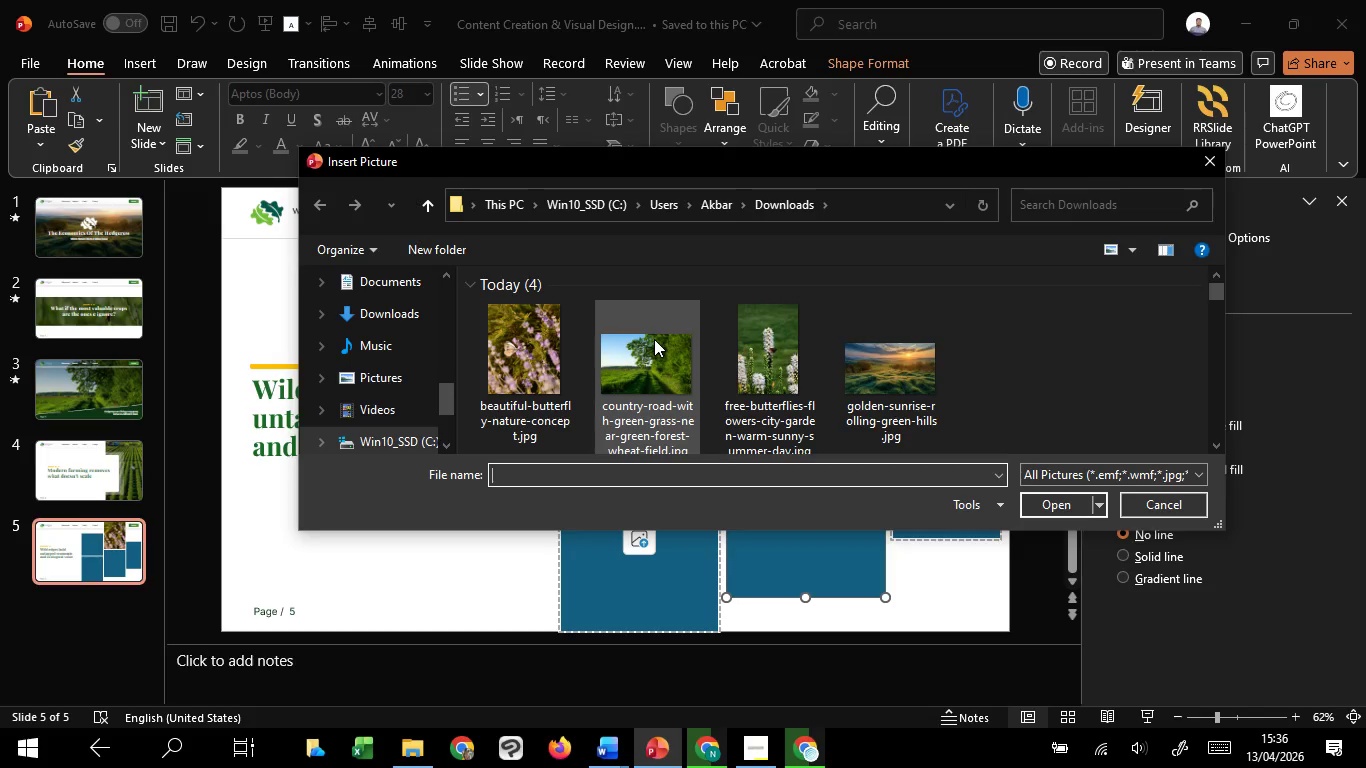 
wait(17.61)
 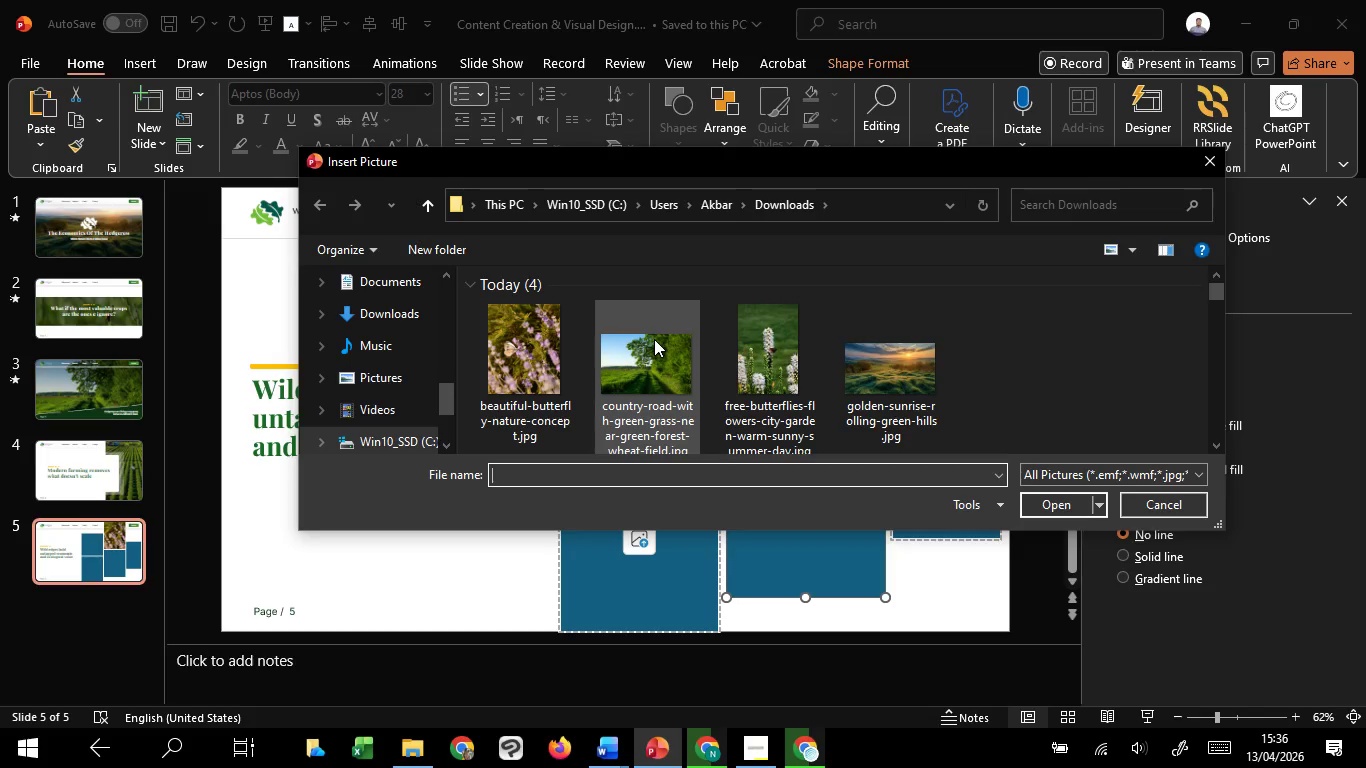 
scroll: coordinate [911, 342], scroll_direction: down, amount: 3.0
 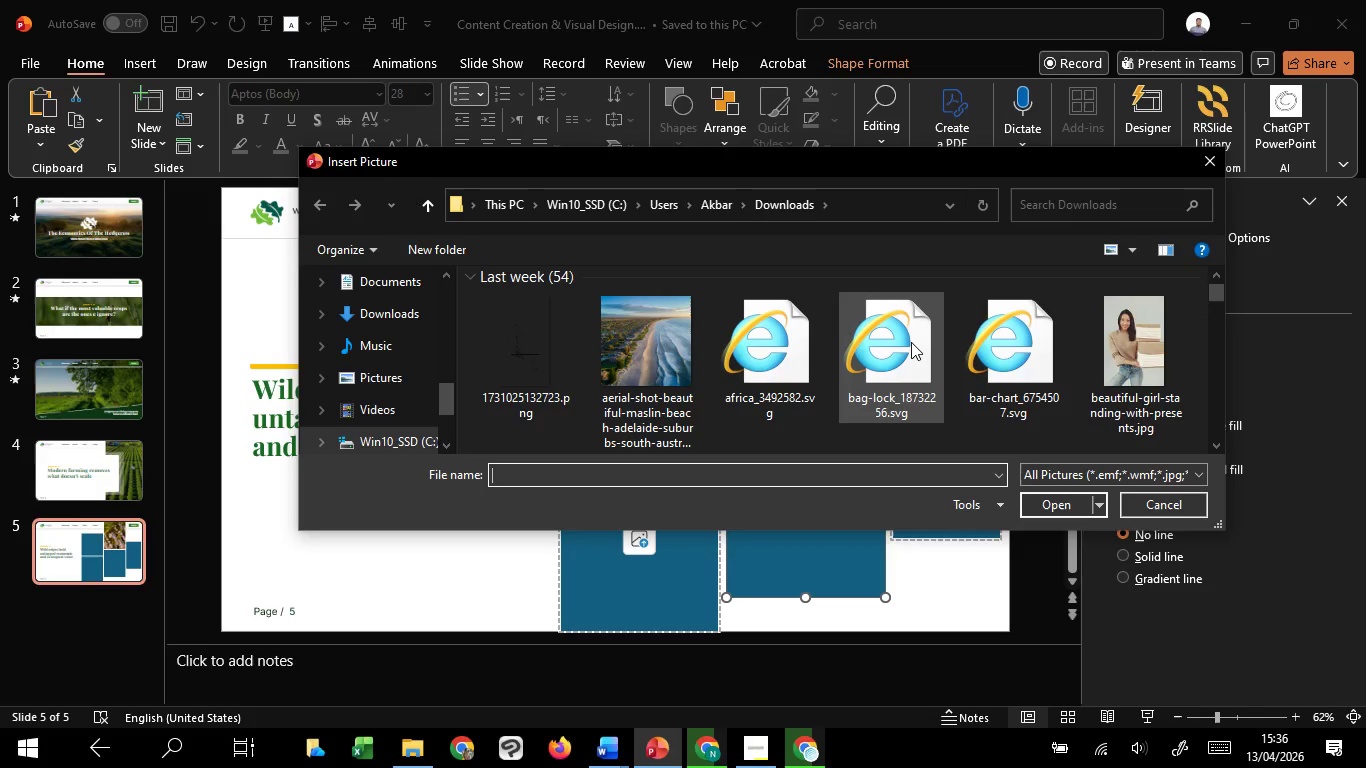 
scroll: coordinate [911, 342], scroll_direction: up, amount: 4.0
 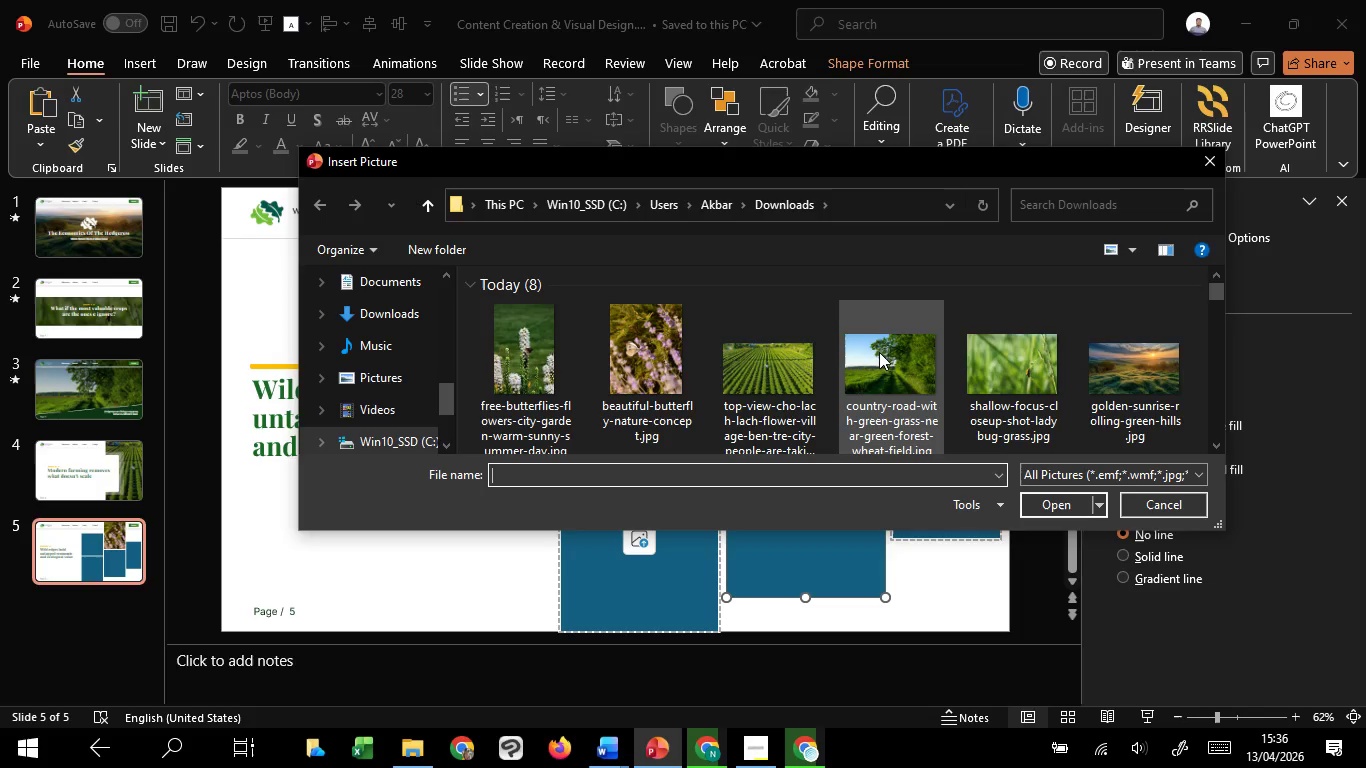 
scroll: coordinate [879, 352], scroll_direction: down, amount: 1.0
 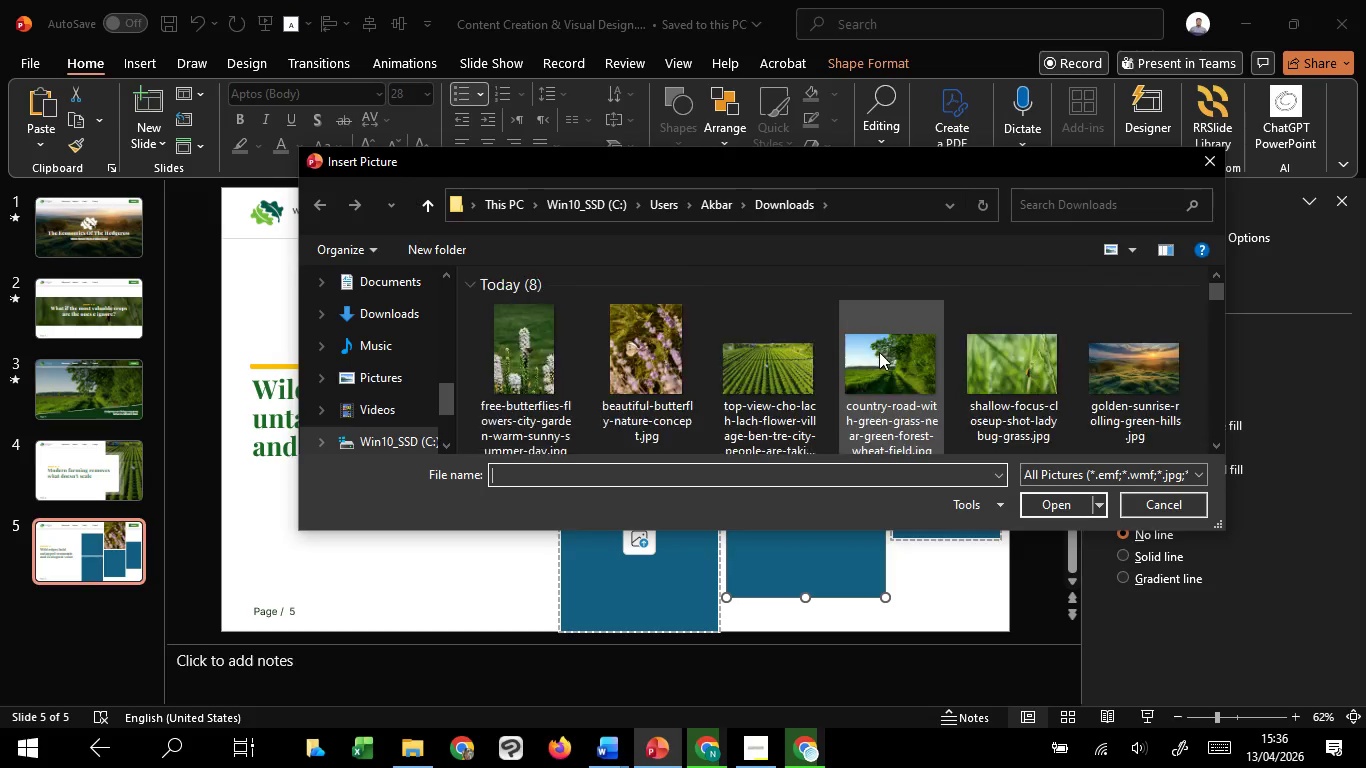 
scroll: coordinate [879, 352], scroll_direction: up, amount: 4.0
 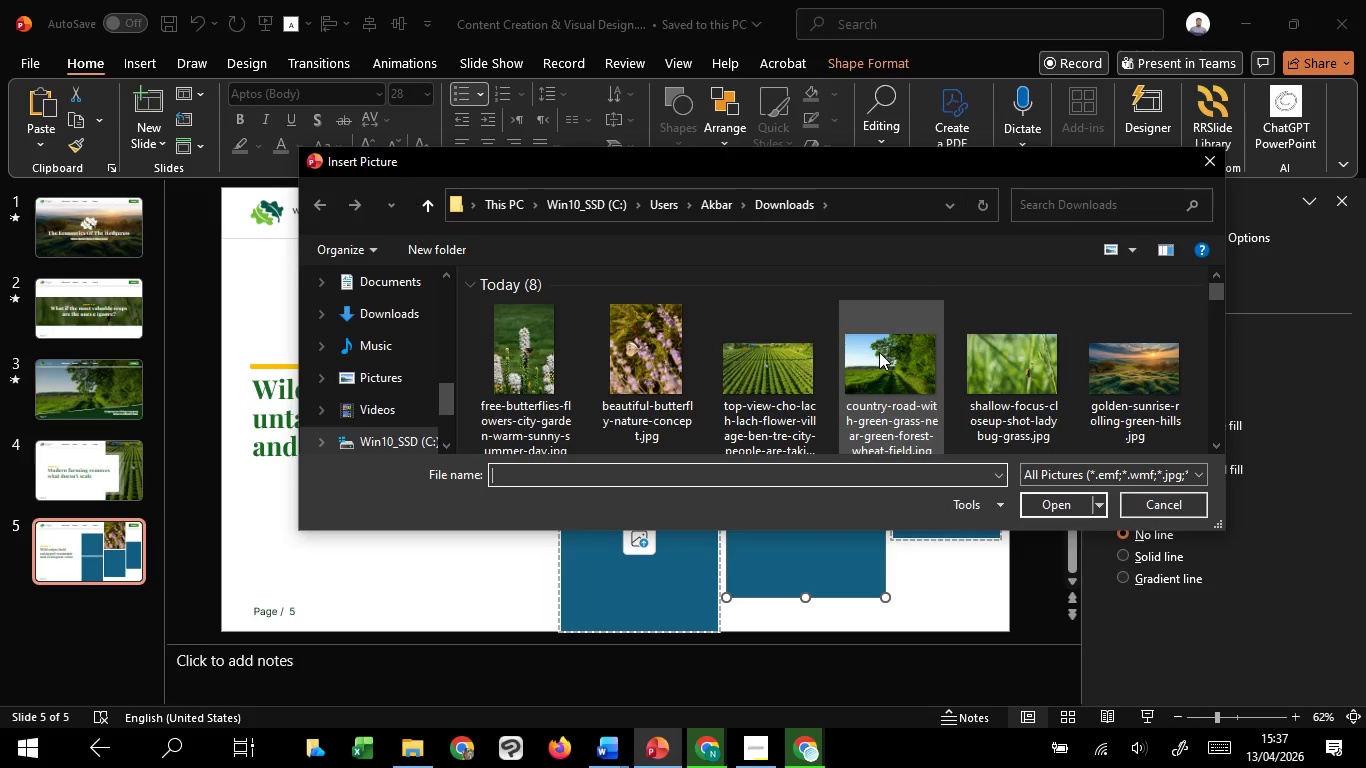 
wait(7.39)
 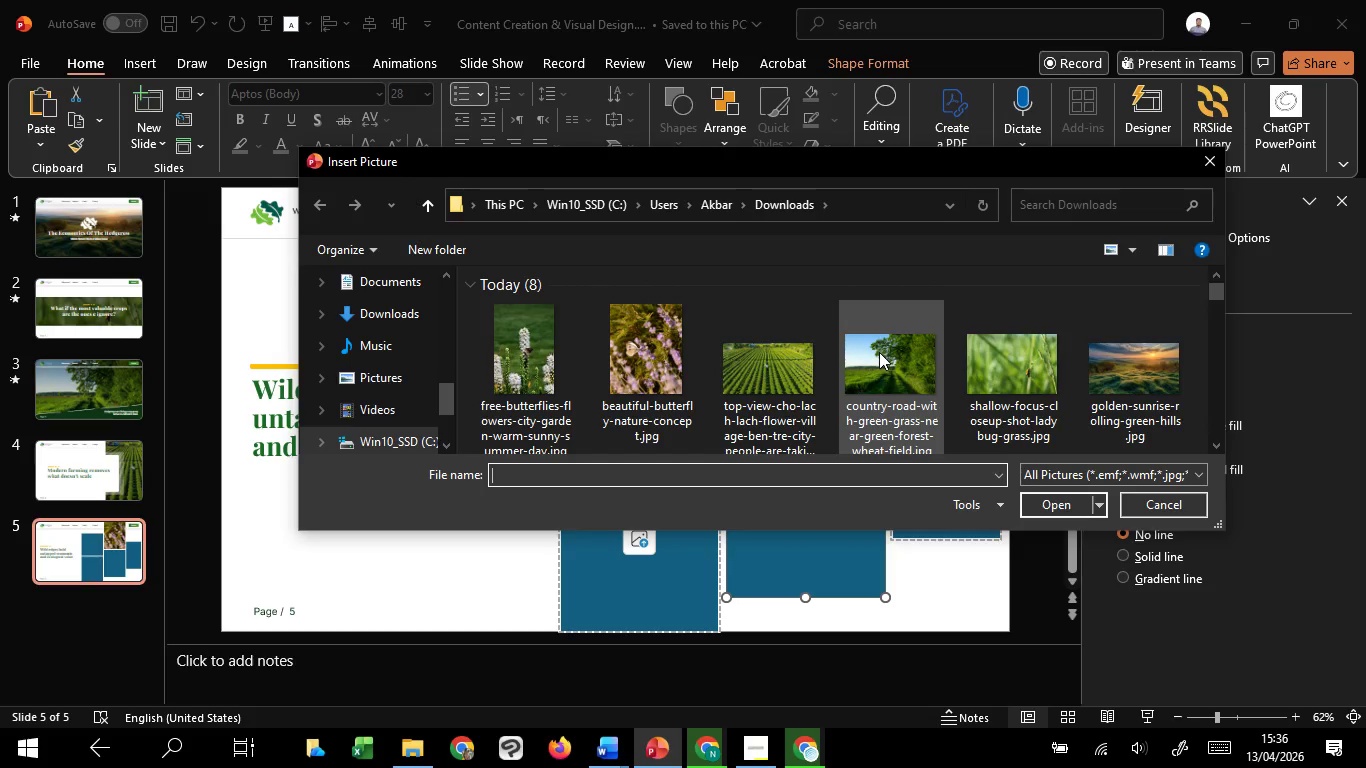 
scroll: coordinate [879, 352], scroll_direction: down, amount: 3.0
 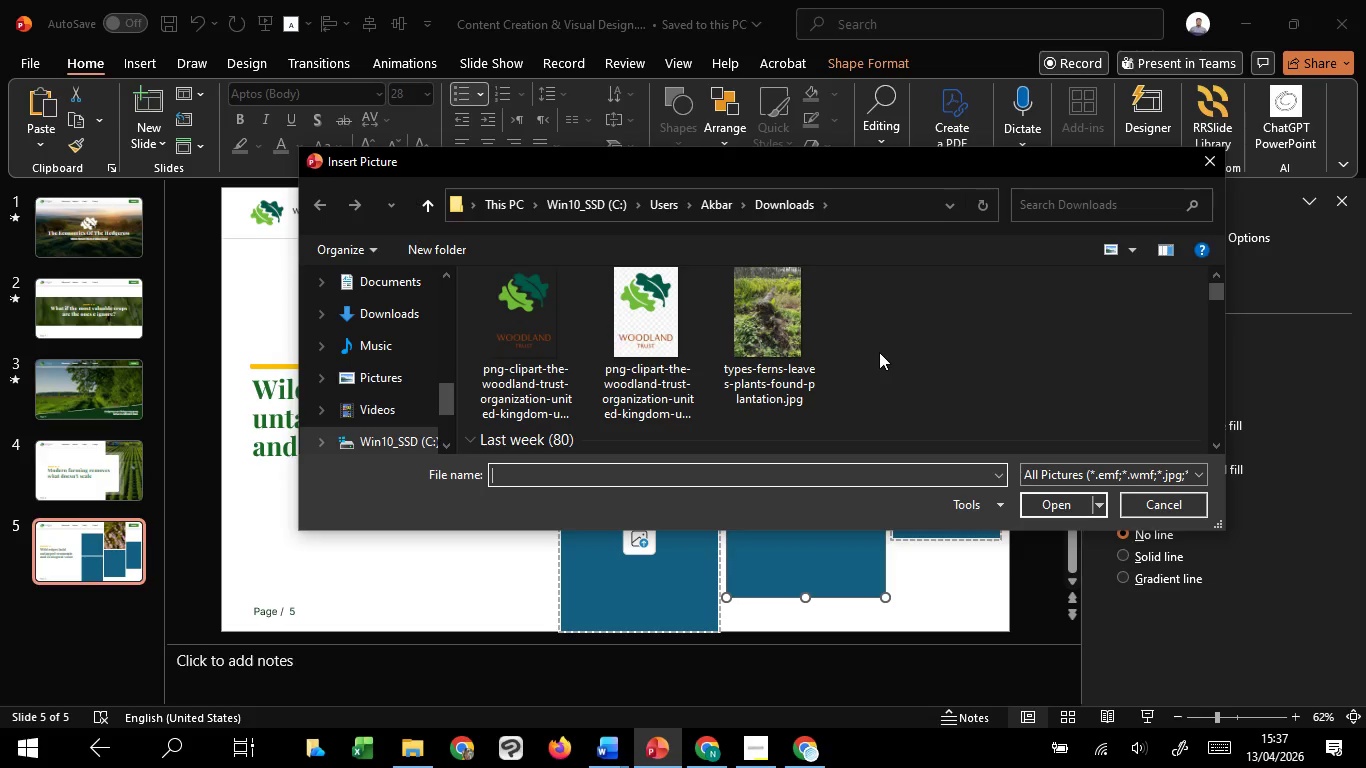 
left_click([807, 331])
 